 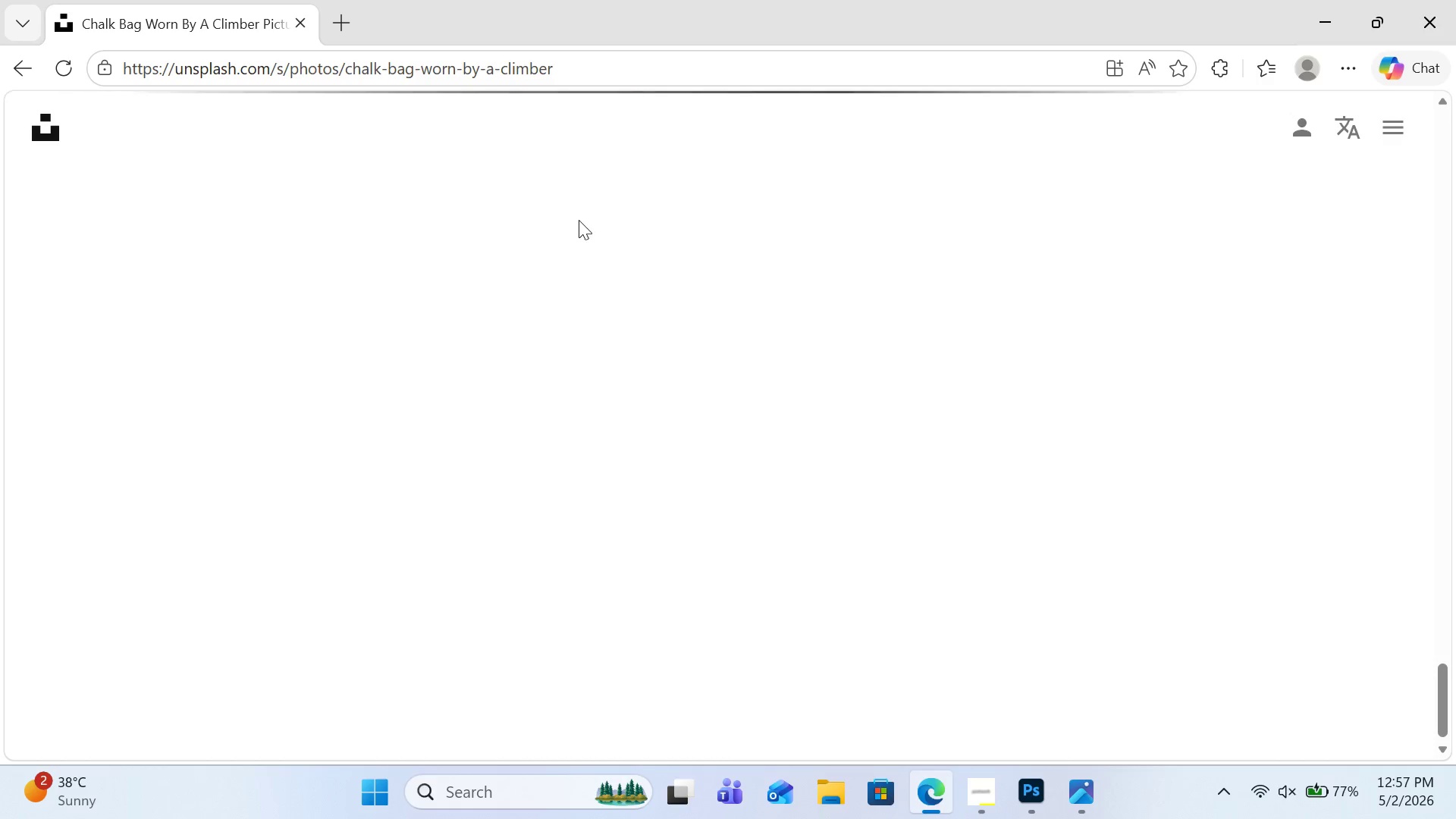 
scroll: coordinate [990, 416], scroll_direction: down, amount: 13.0
 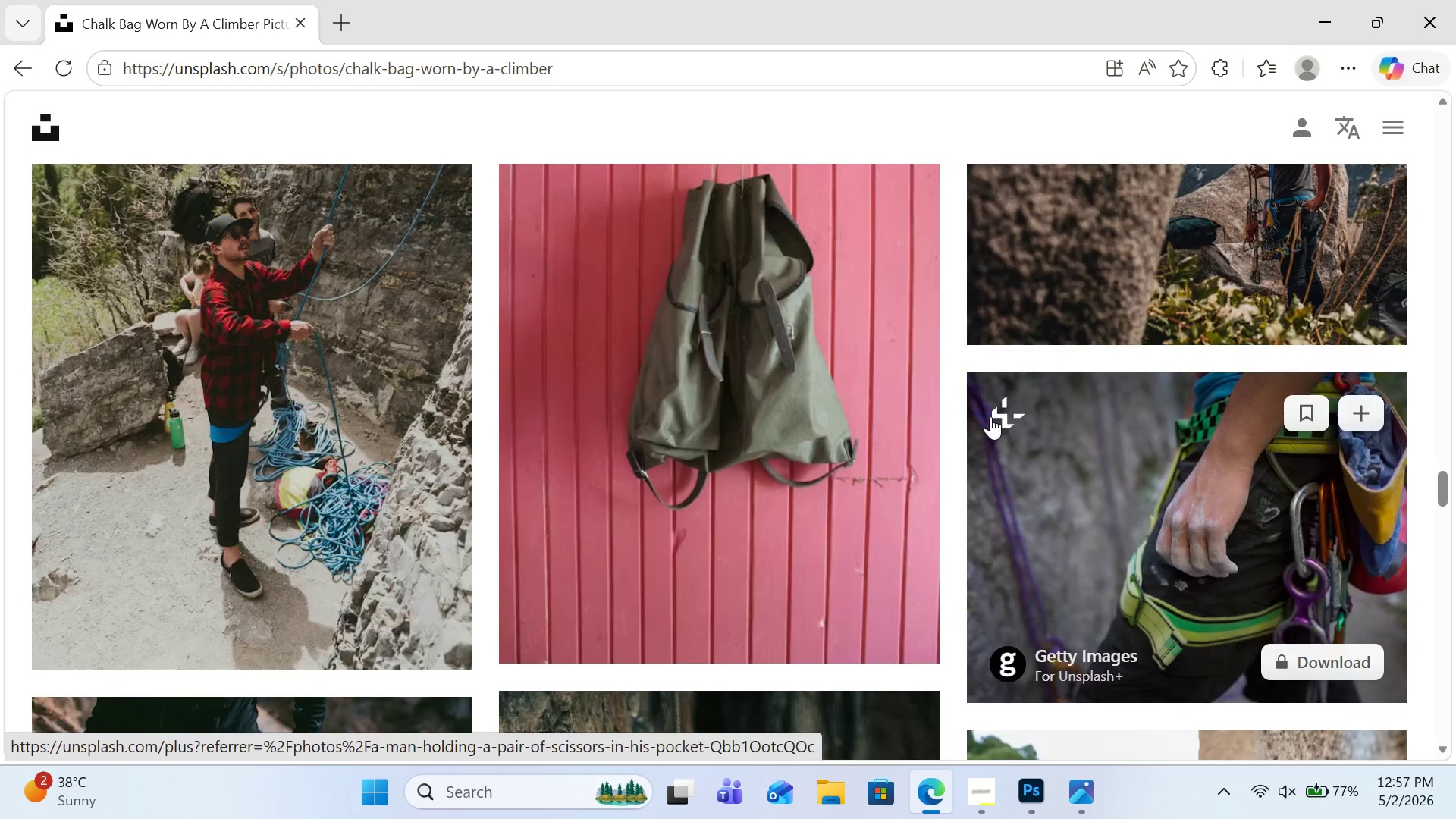 
scroll: coordinate [990, 416], scroll_direction: down, amount: 12.0
 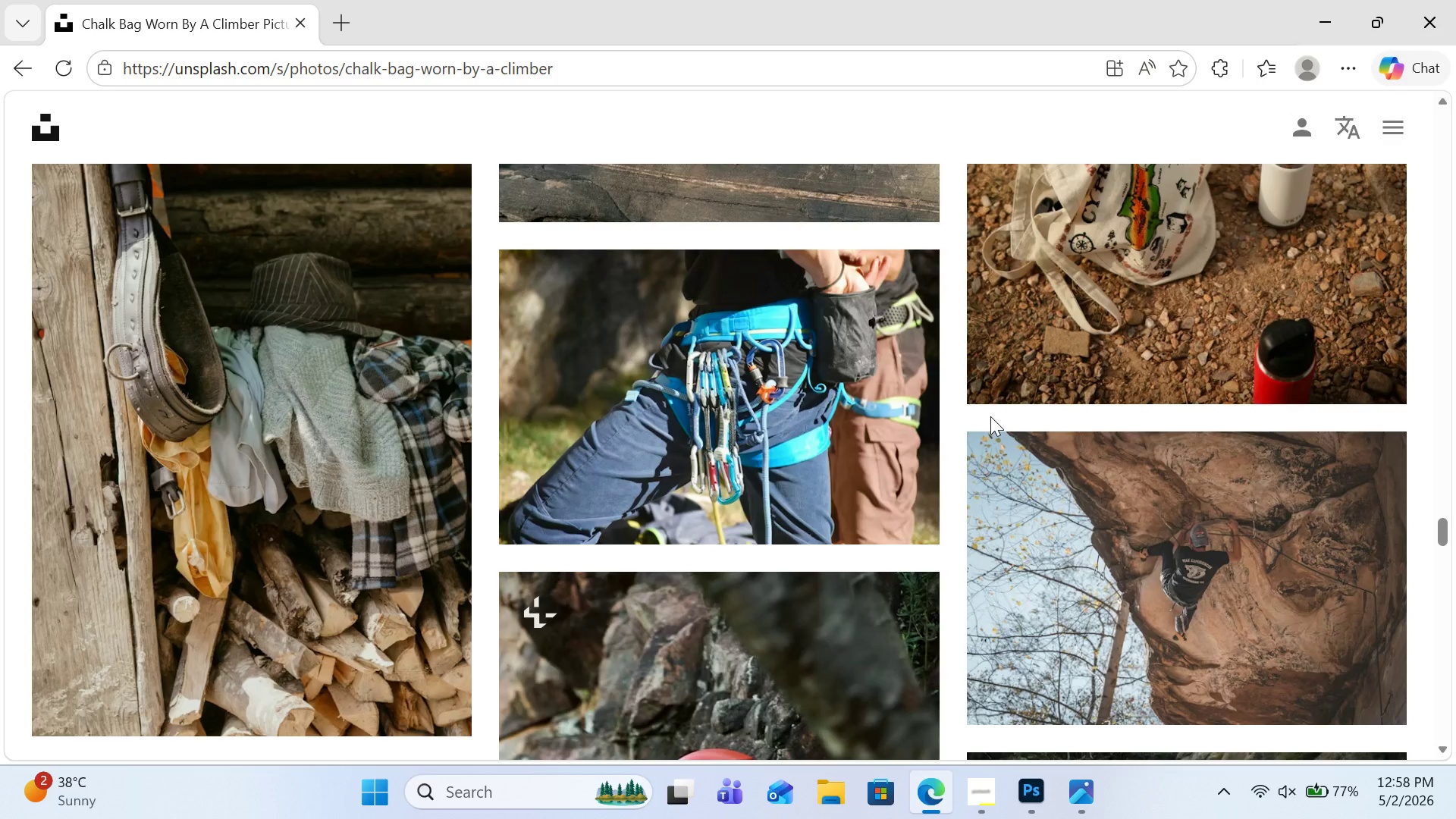 
wait(5.08)
 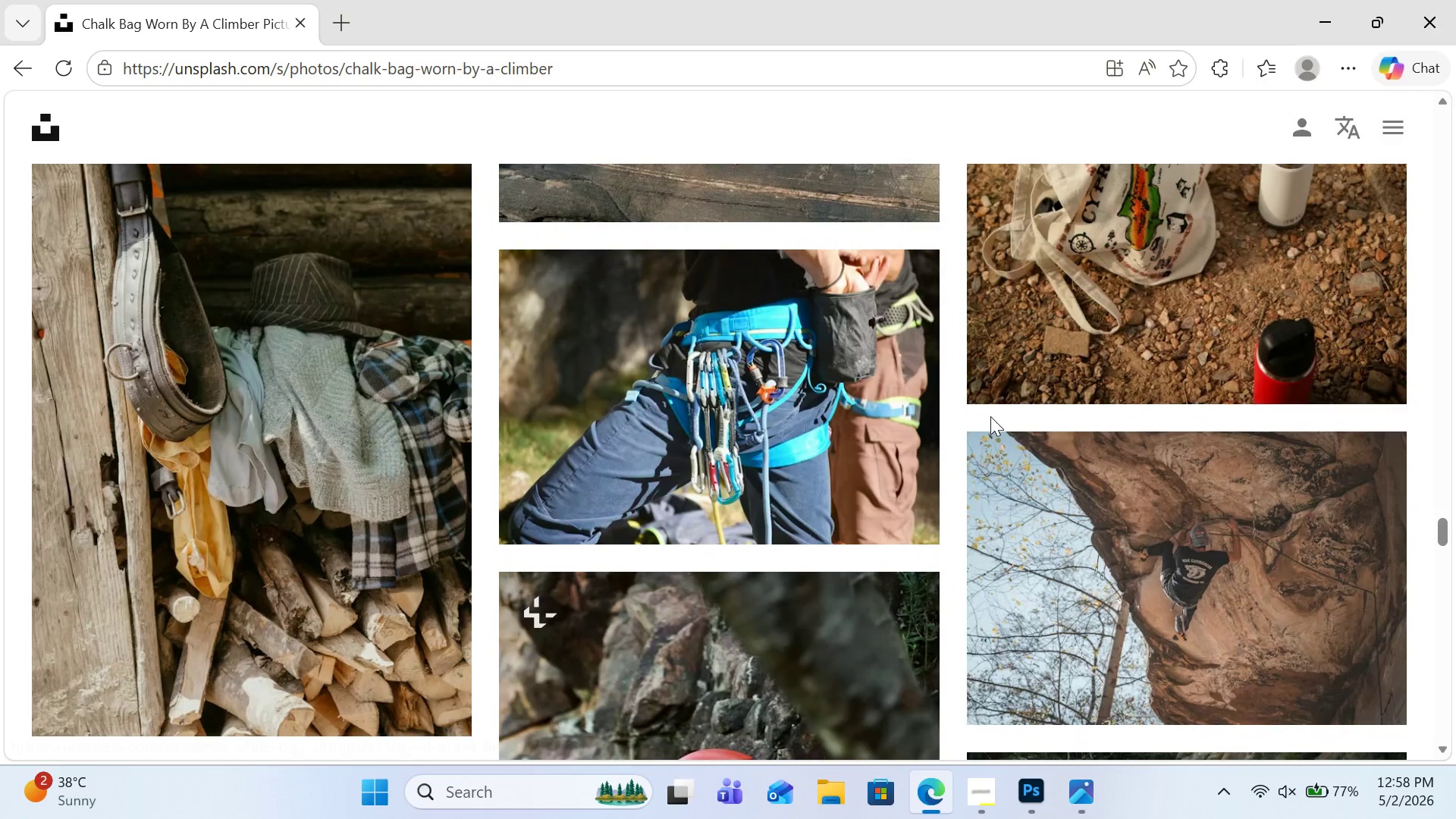 
scroll: coordinate [856, 429], scroll_direction: down, amount: 15.0
 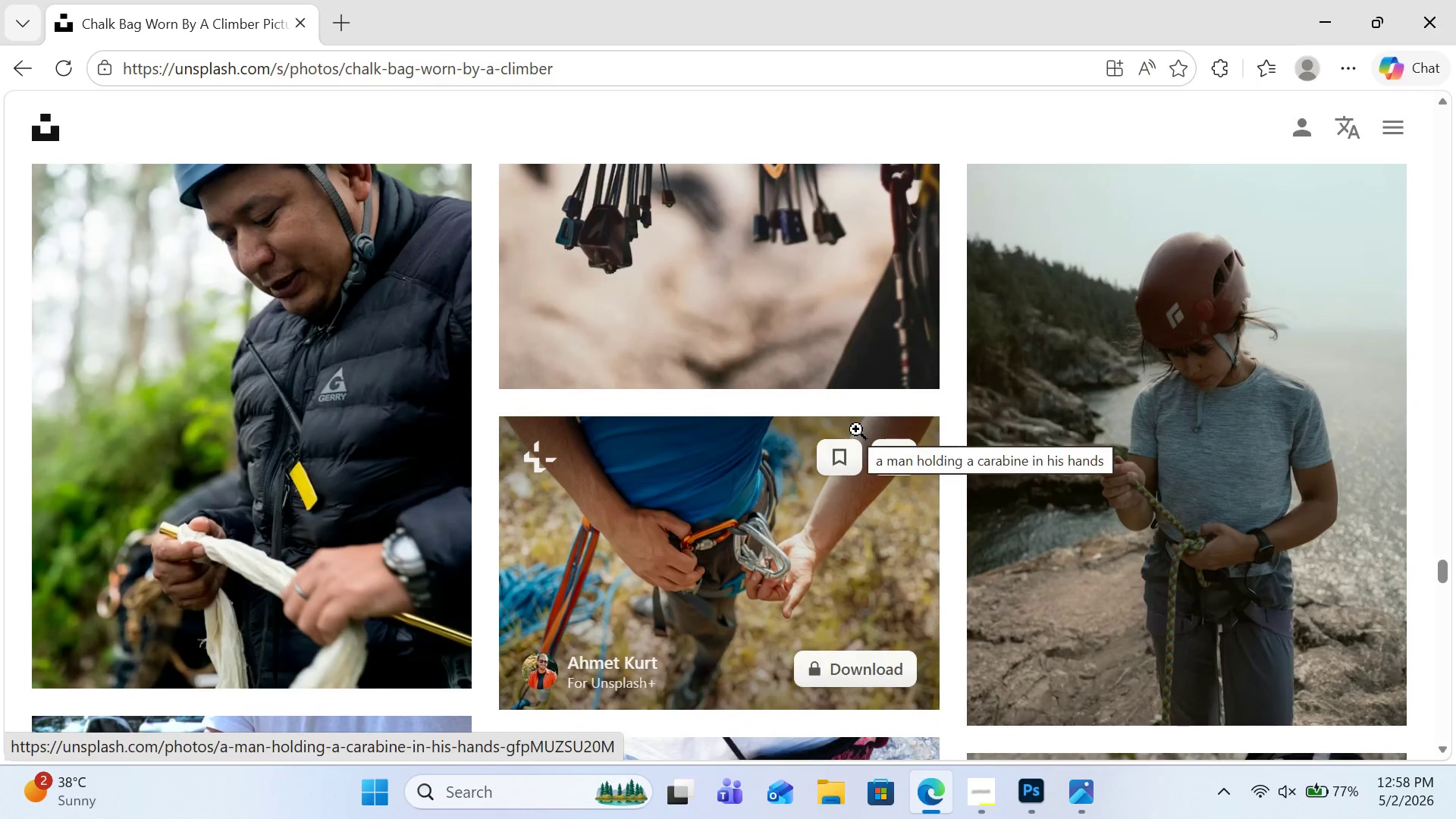 
scroll: coordinate [856, 429], scroll_direction: up, amount: 2.0
 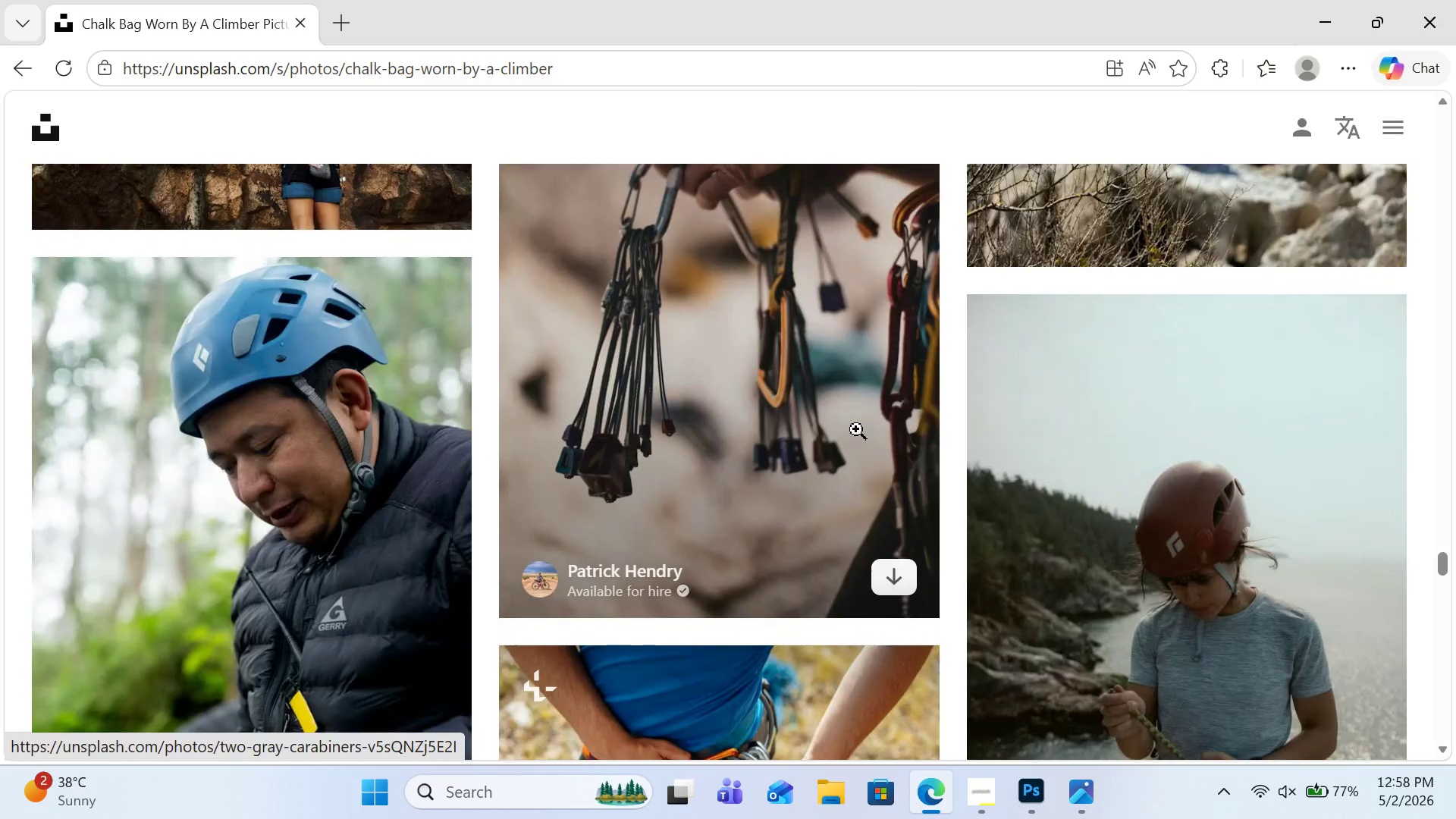 
scroll: coordinate [856, 429], scroll_direction: down, amount: 21.0
 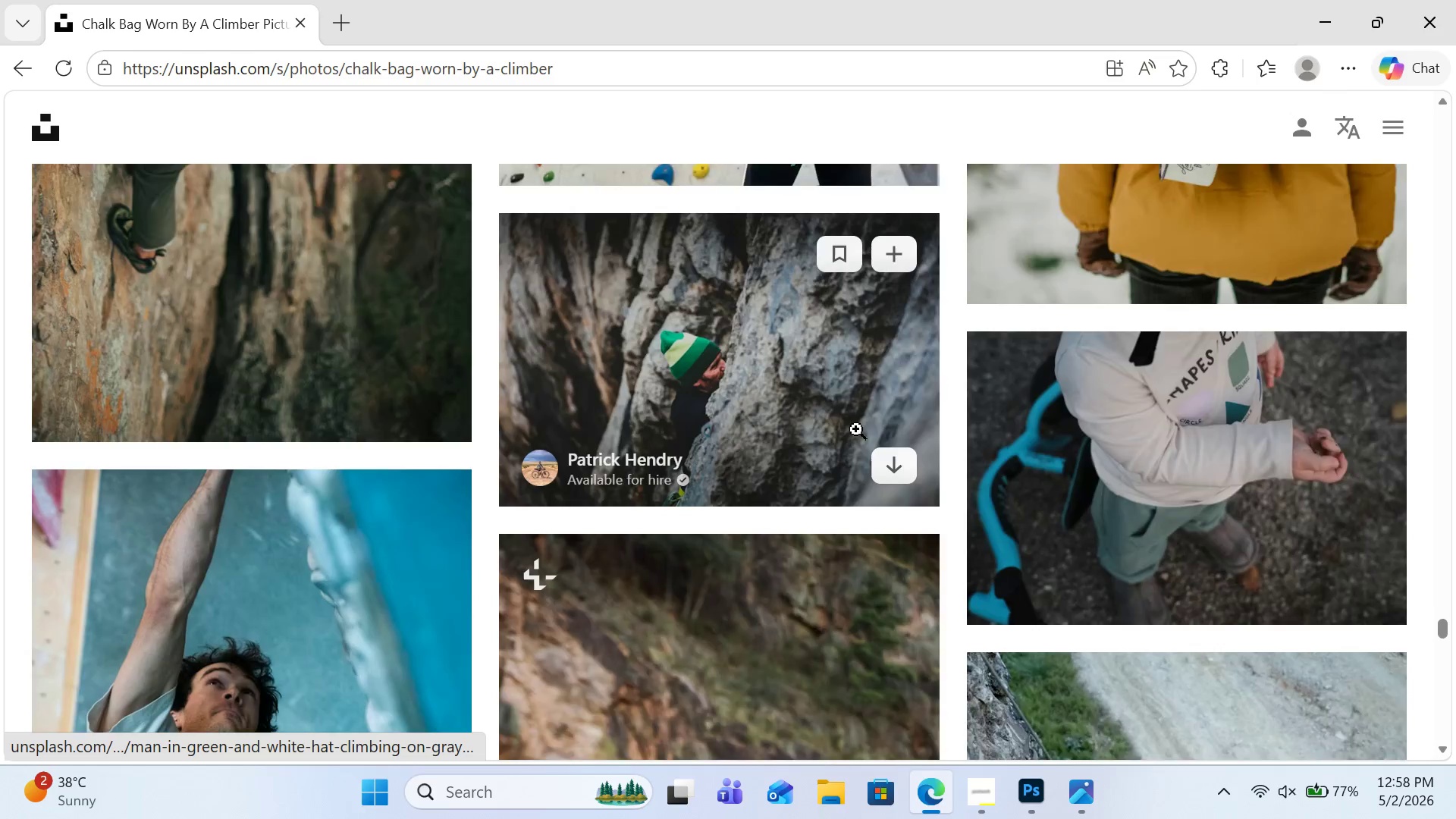 
scroll: coordinate [784, 333], scroll_direction: down, amount: 16.0
 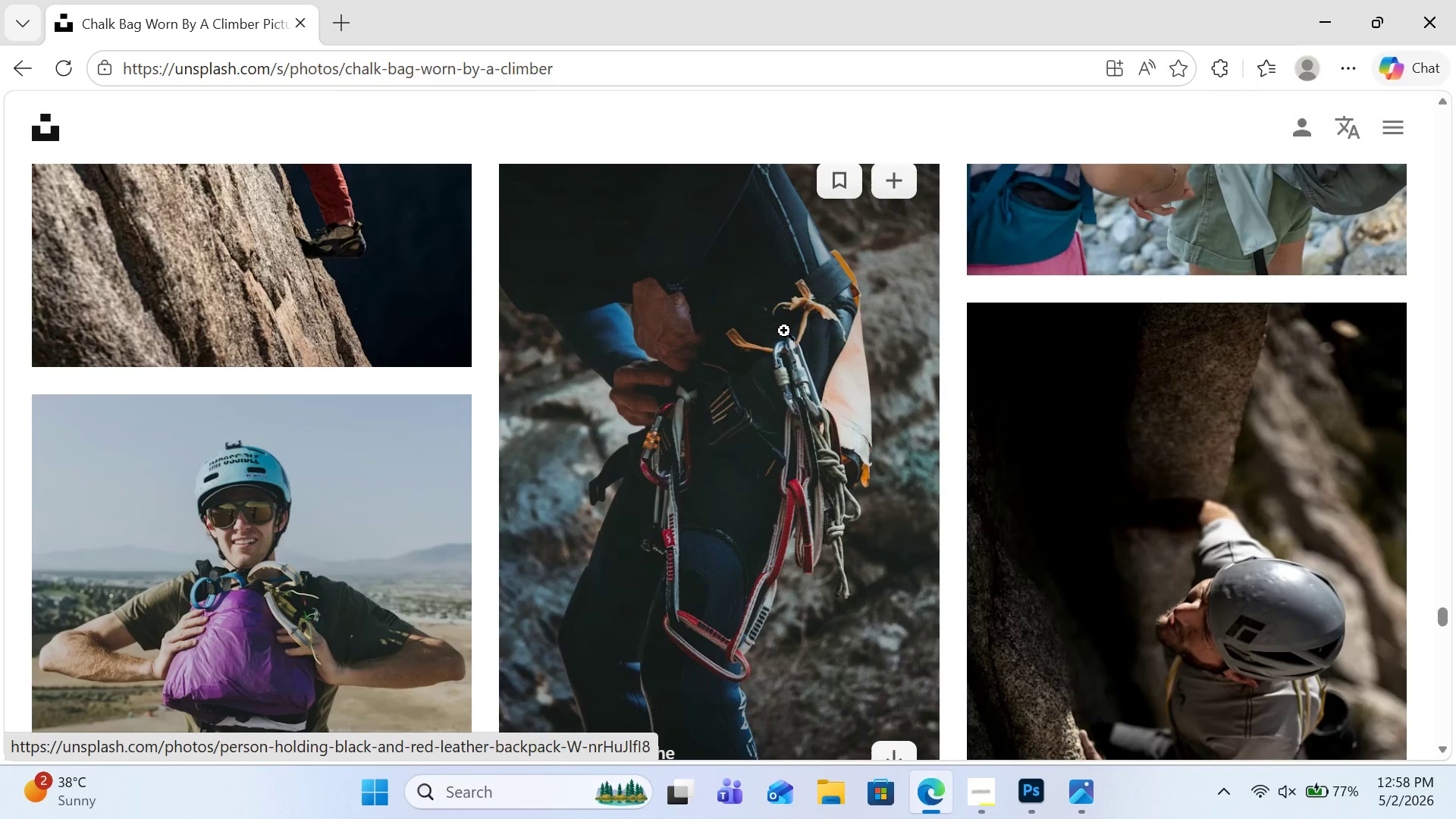 
scroll: coordinate [784, 331], scroll_direction: down, amount: 3.0
 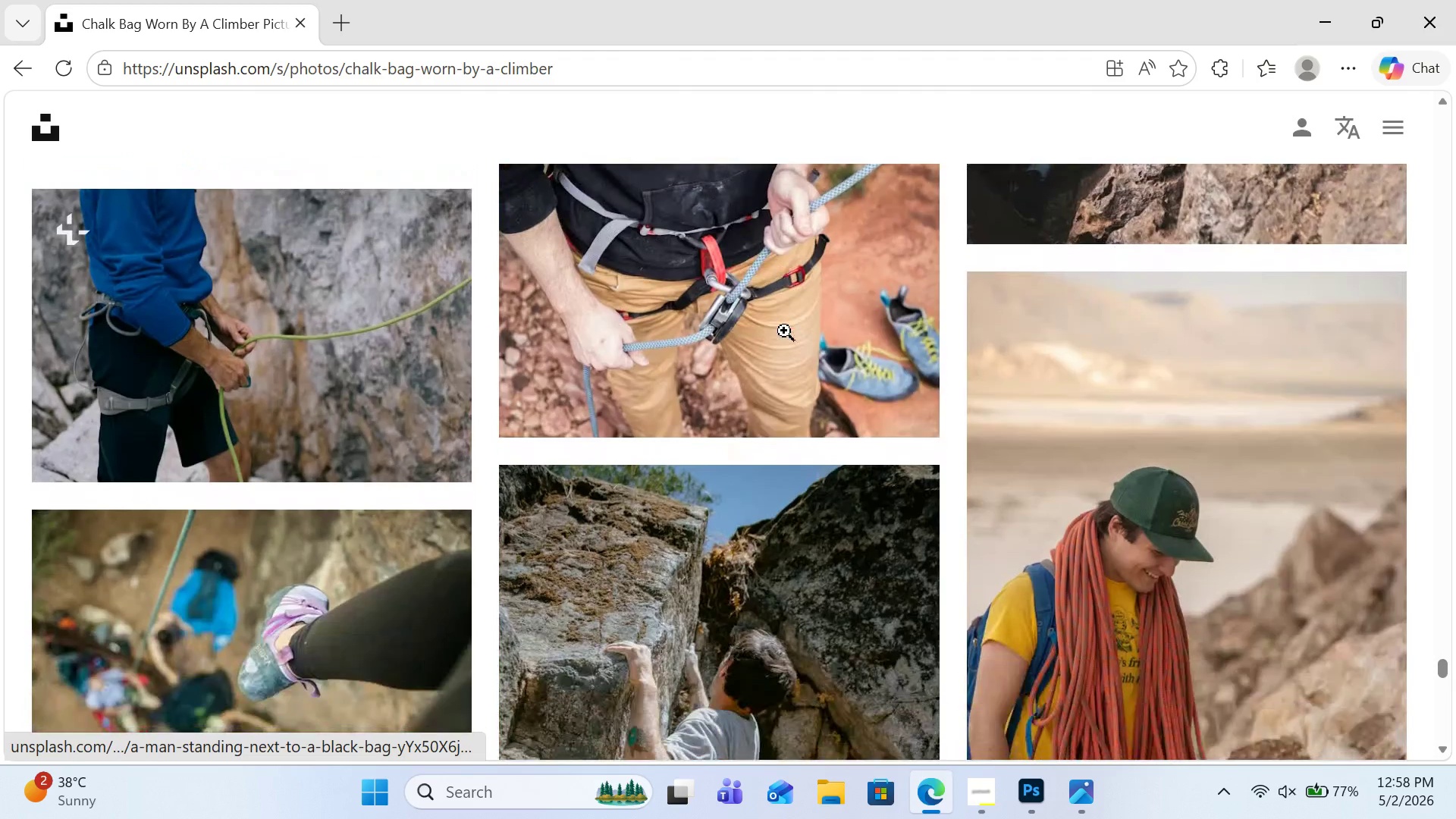 
scroll: coordinate [784, 331], scroll_direction: up, amount: 3.0
 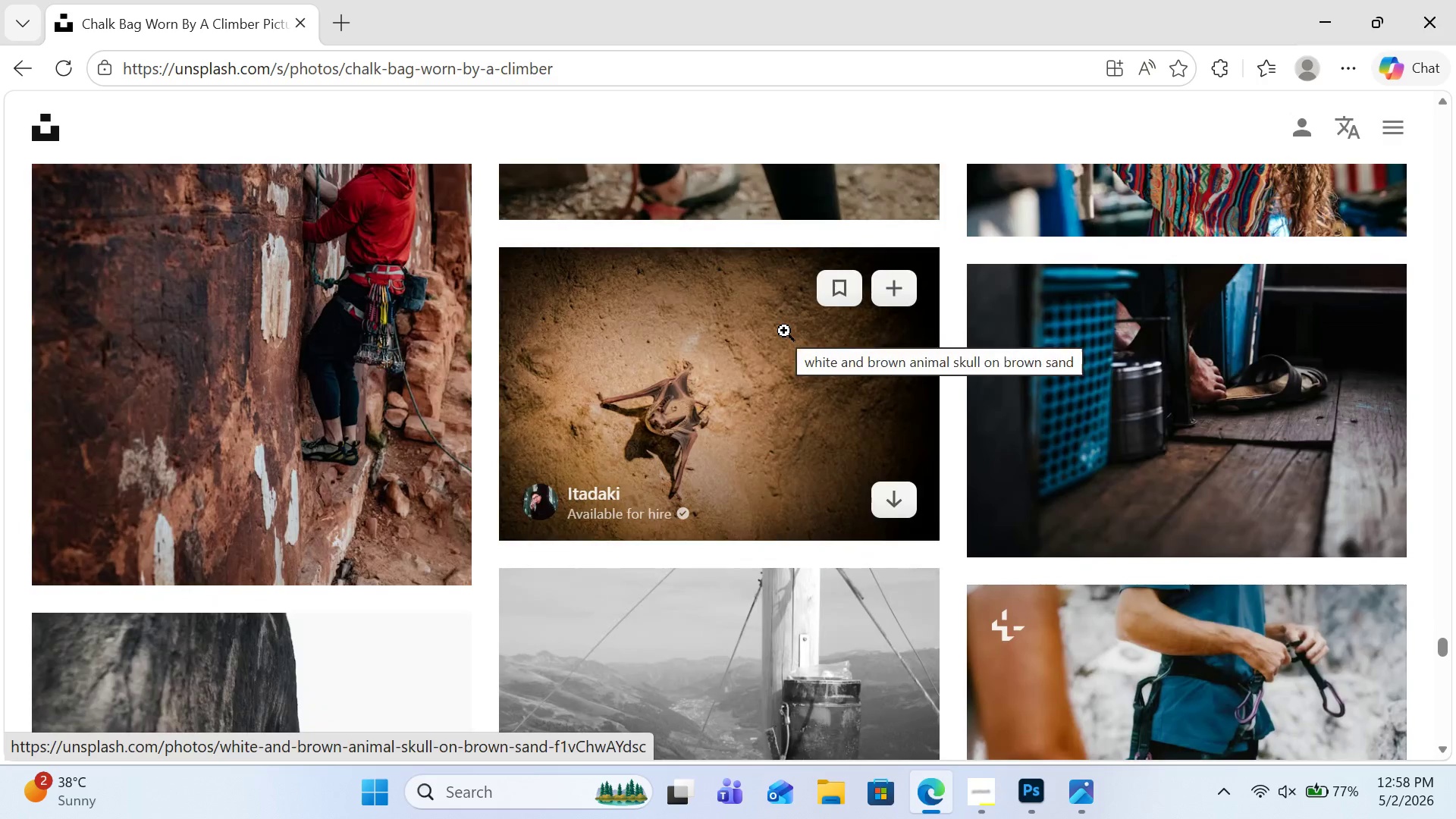 
scroll: coordinate [784, 331], scroll_direction: down, amount: 7.0
 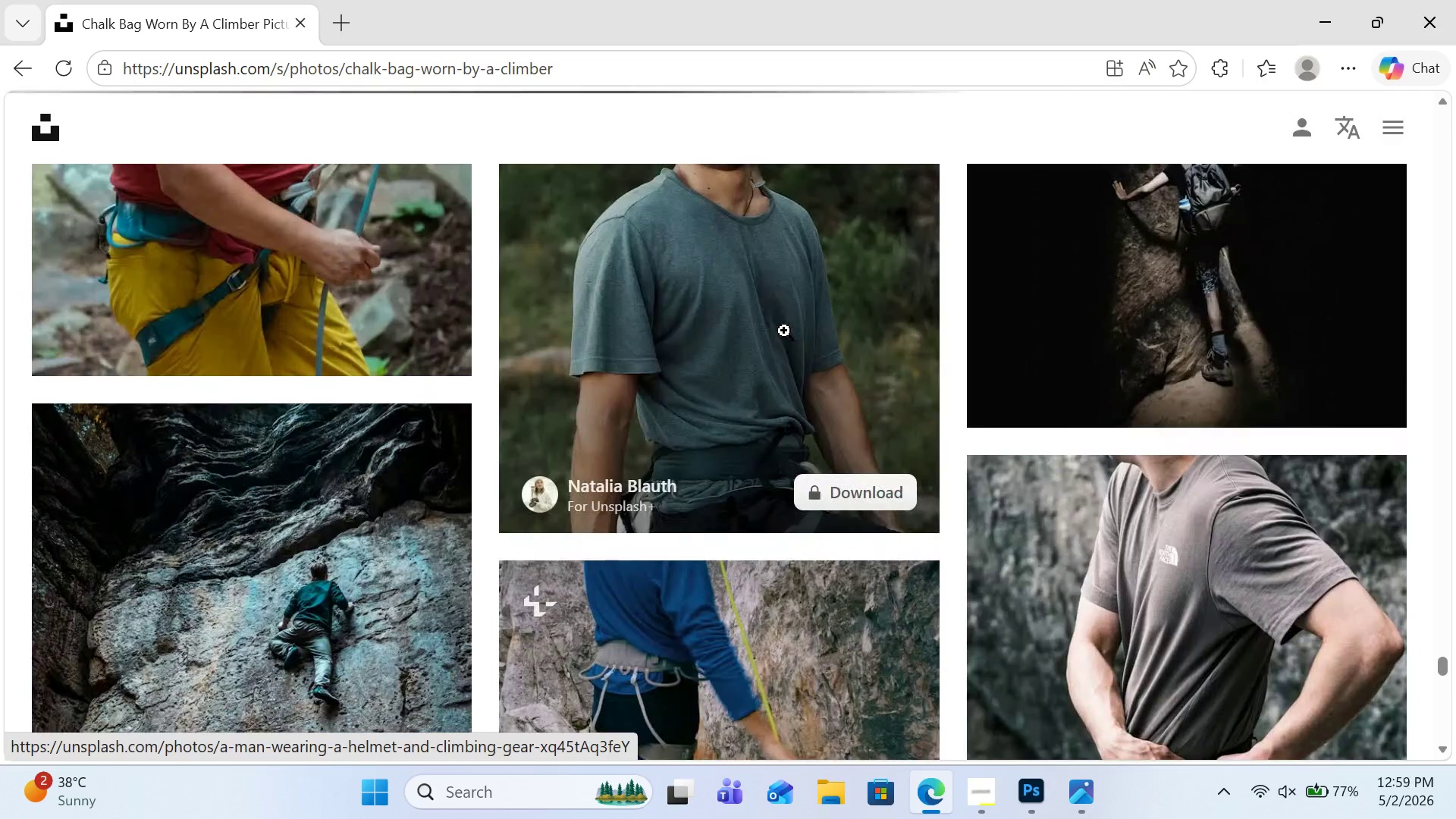 
scroll: coordinate [784, 331], scroll_direction: up, amount: 2.0
 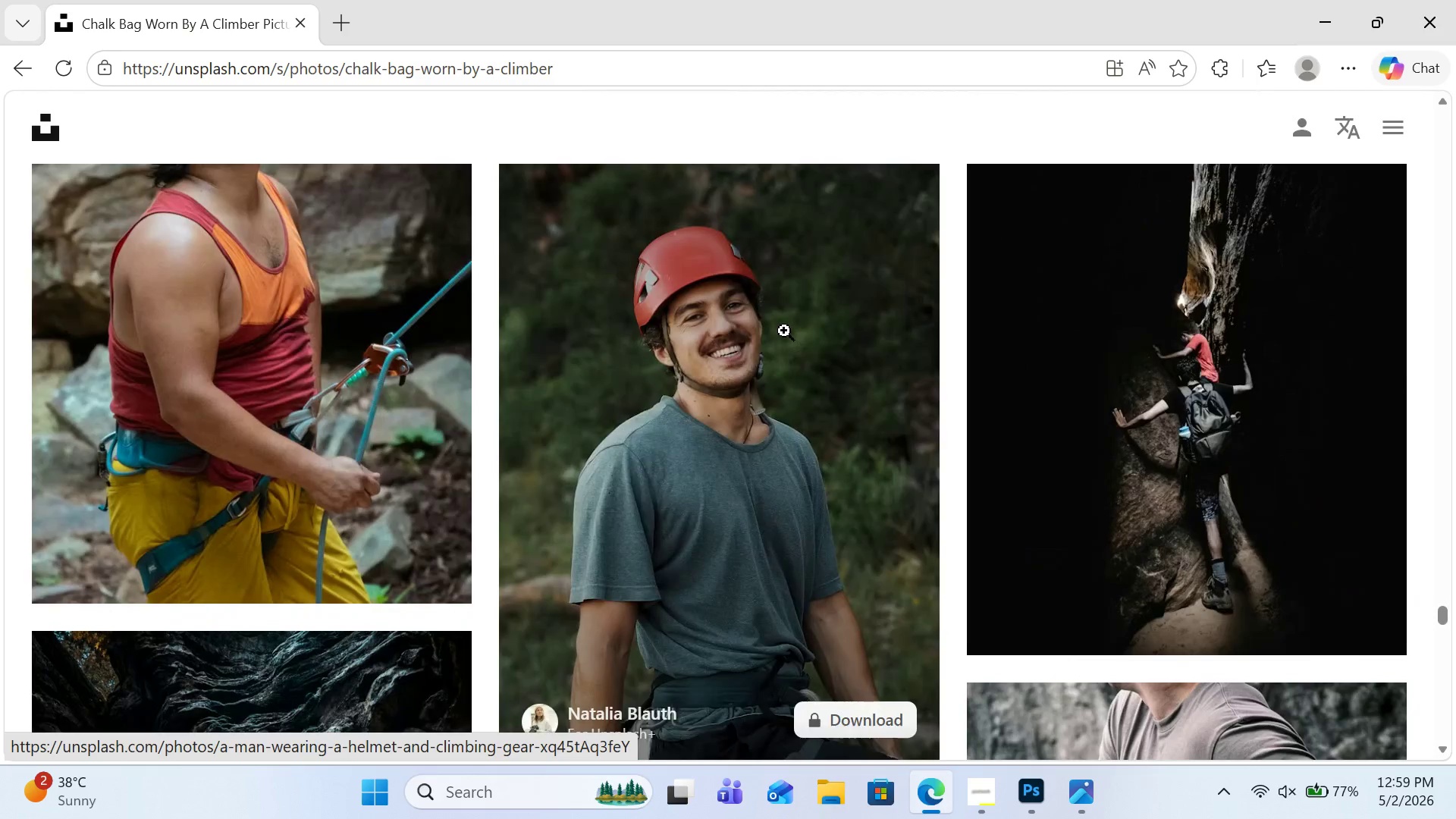 
scroll: coordinate [675, 288], scroll_direction: down, amount: 19.0
 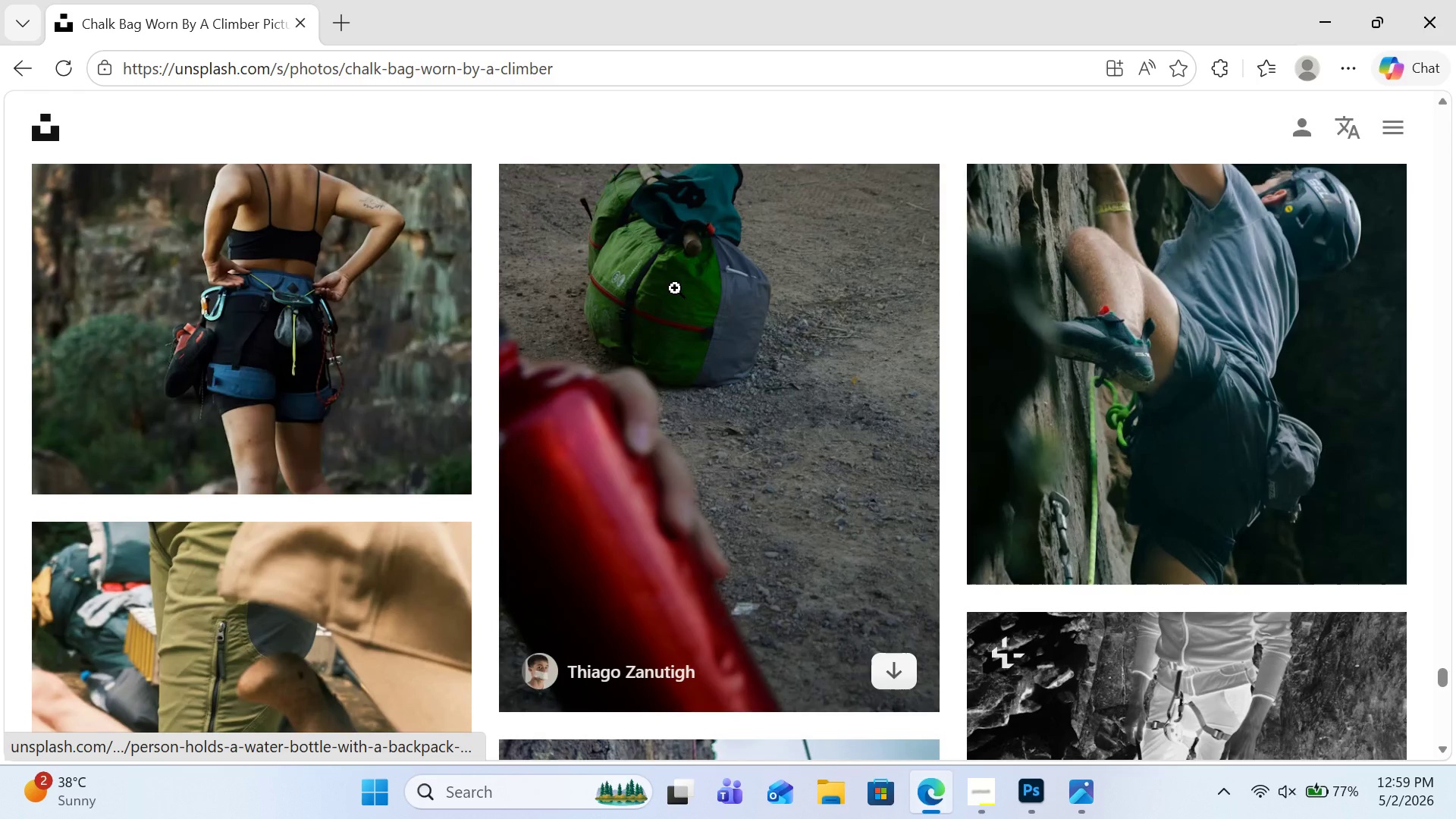 
scroll: coordinate [675, 288], scroll_direction: down, amount: 22.0
 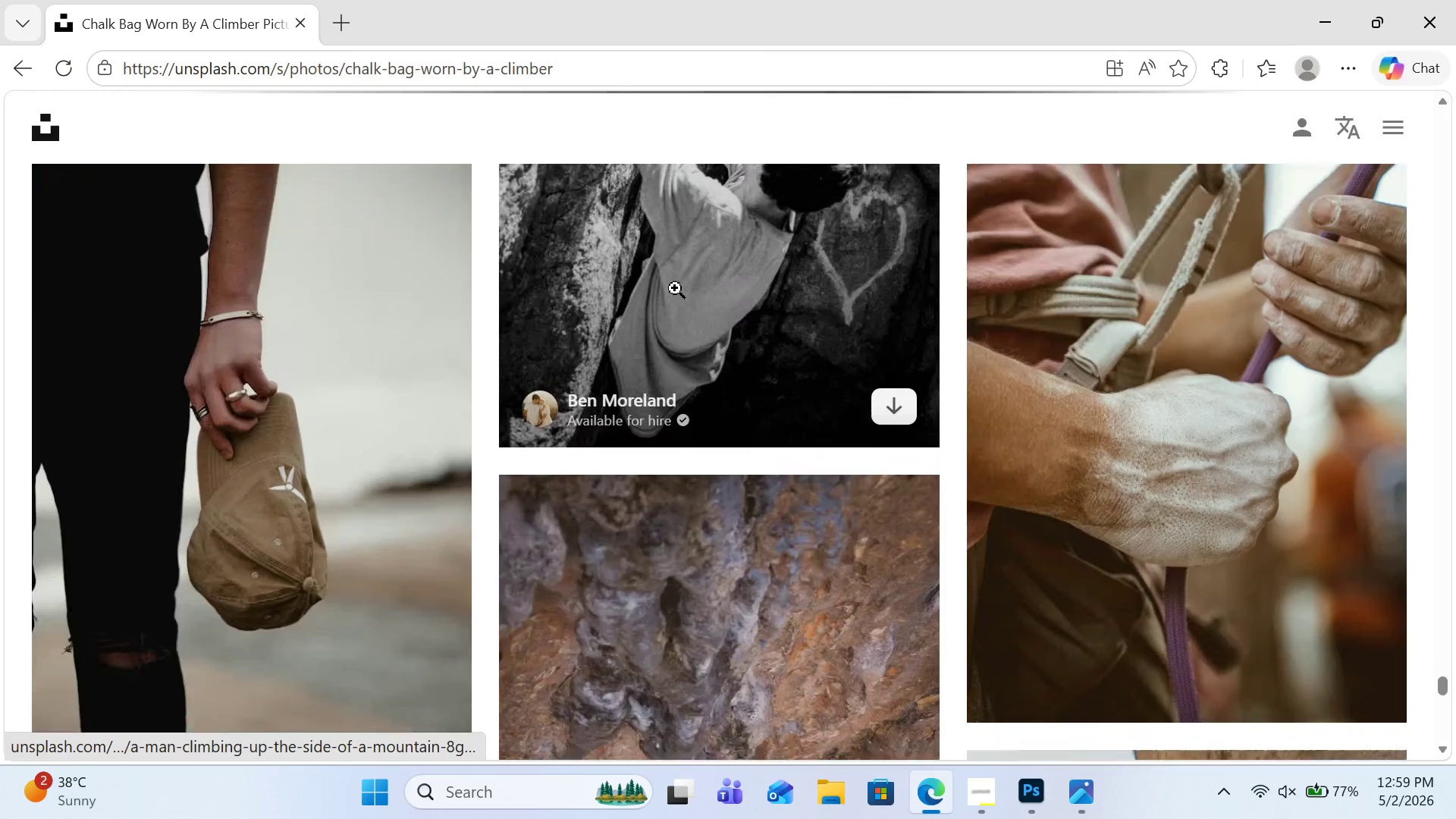 
scroll: coordinate [804, 293], scroll_direction: down, amount: 5.0
 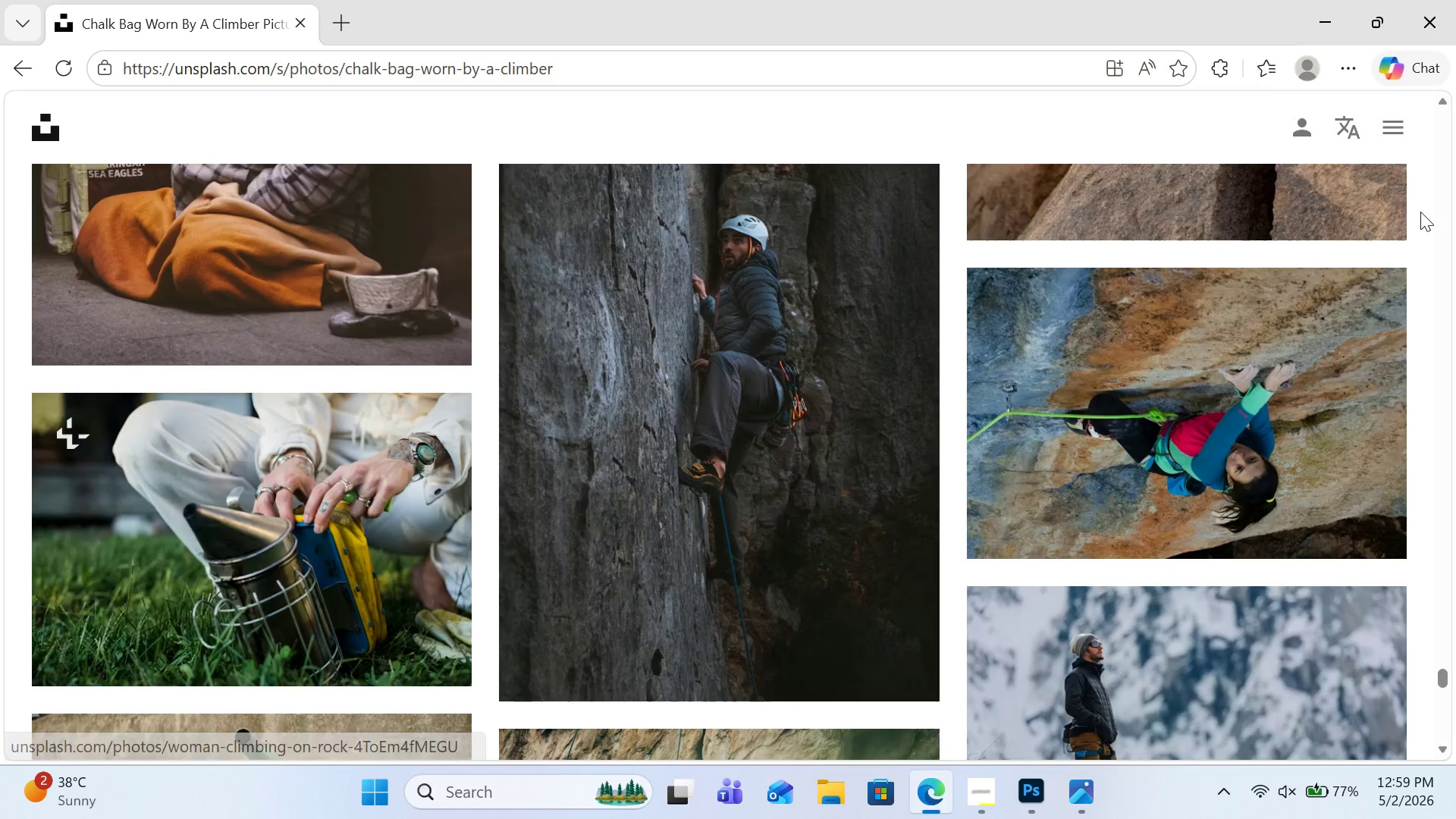 
double_click([1432, 209])
 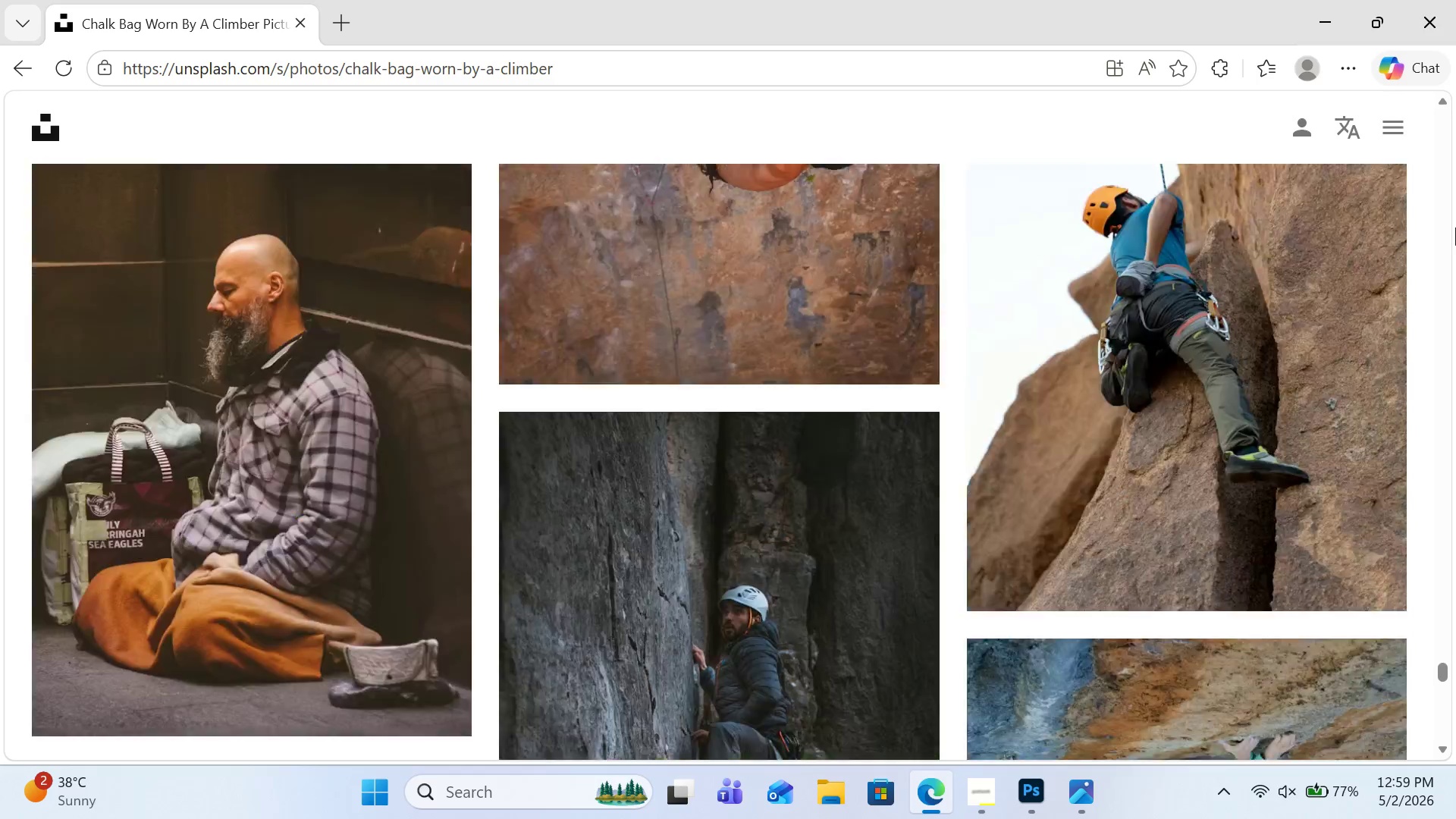 
triple_click([1455, 228])
 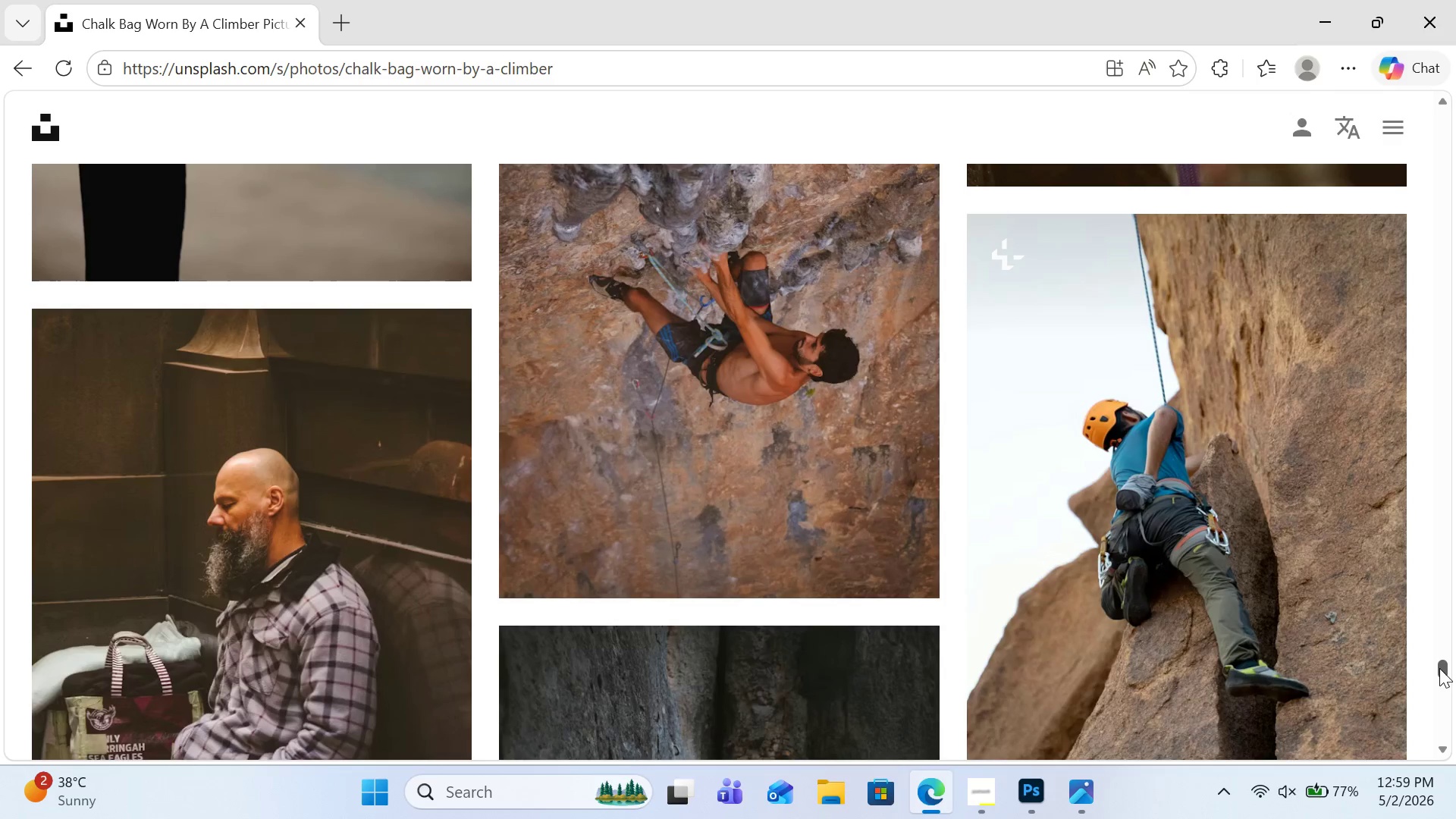 
left_click_drag(start_coordinate=[1442, 668], to_coordinate=[1442, 138])
 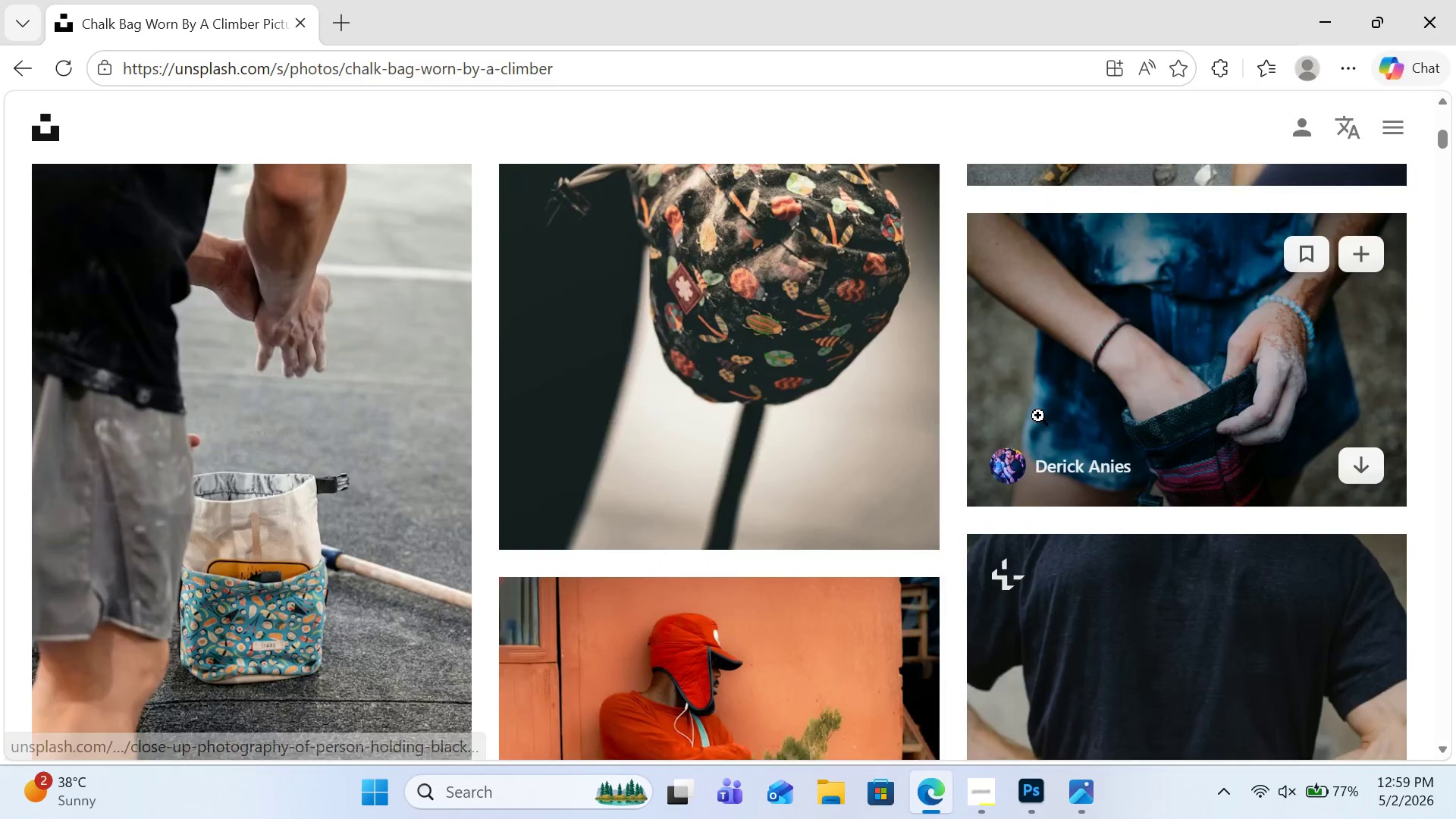 
scroll: coordinate [1038, 411], scroll_direction: up, amount: 11.0
 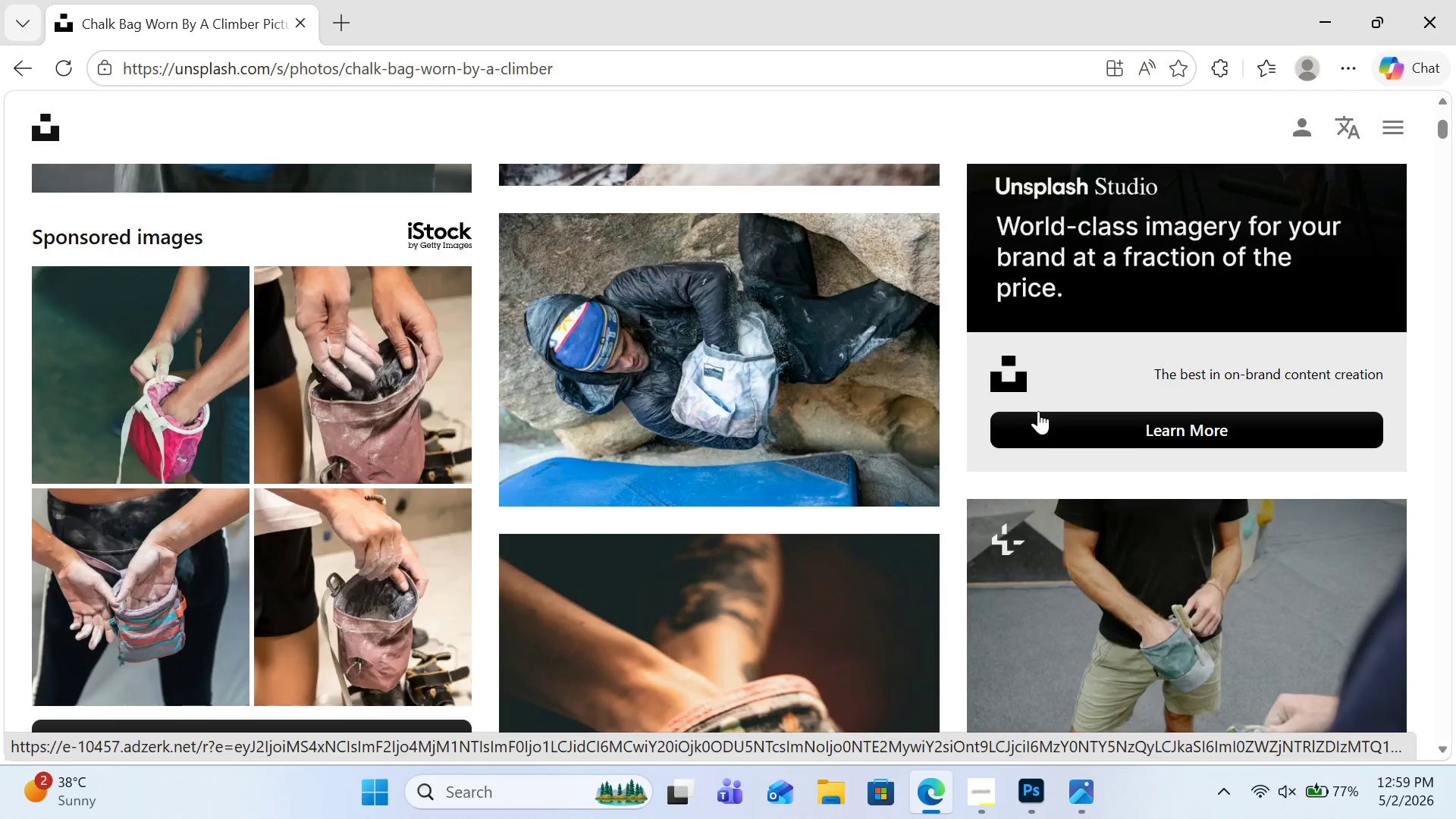 
scroll: coordinate [321, 428], scroll_direction: down, amount: 17.0
 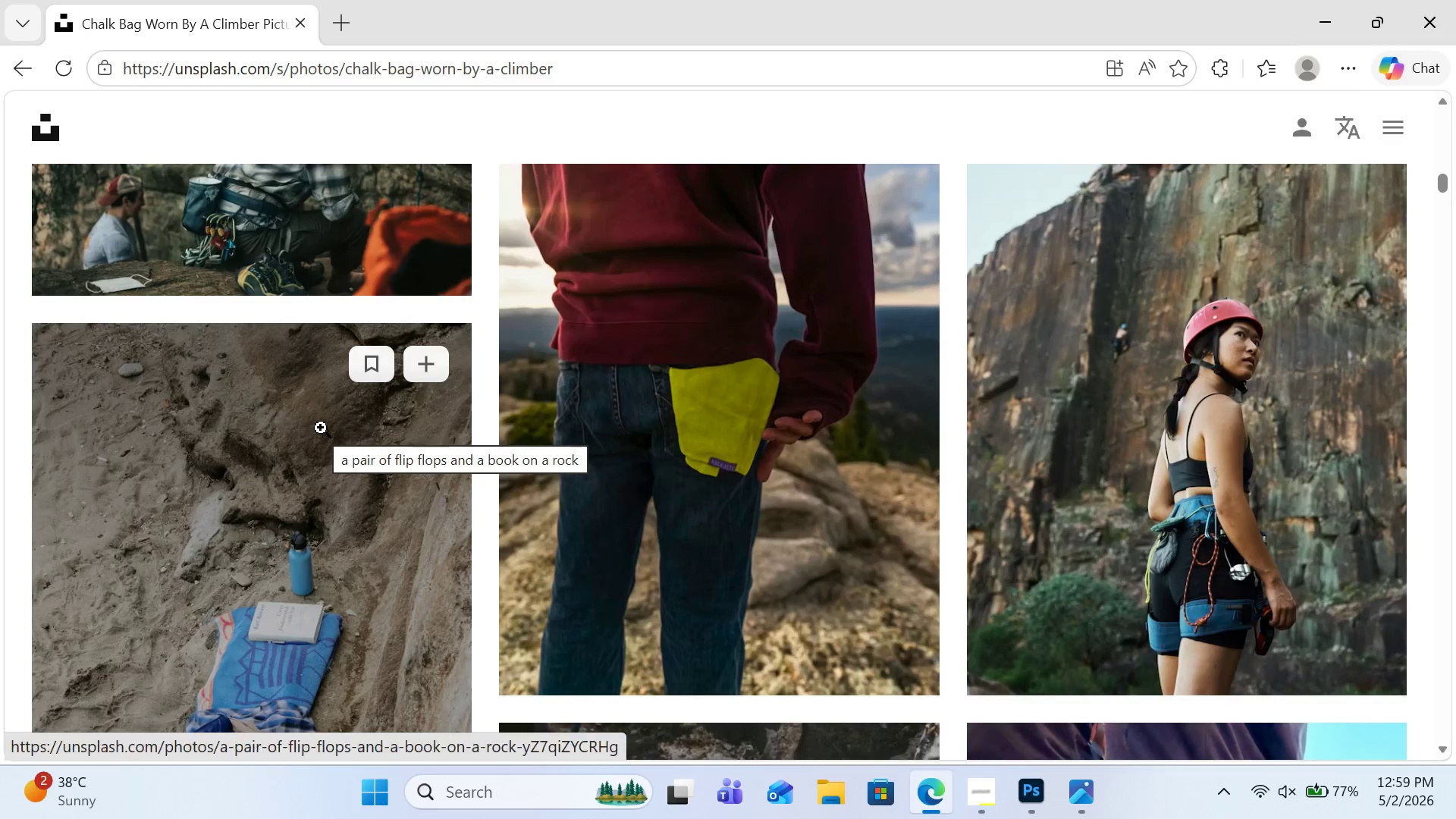 
scroll: coordinate [1063, 407], scroll_direction: down, amount: 5.0
 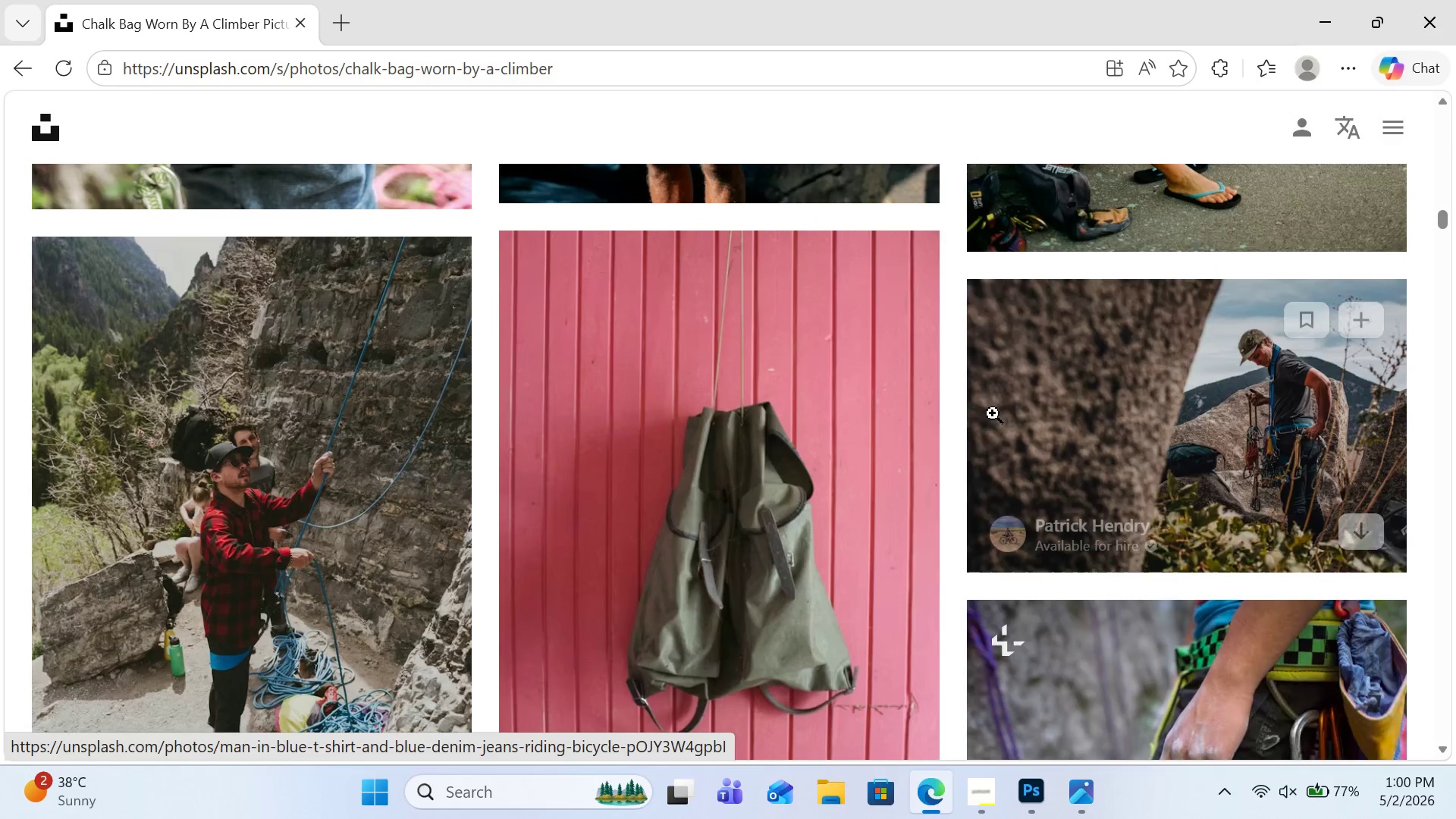 
left_click([342, 2])
 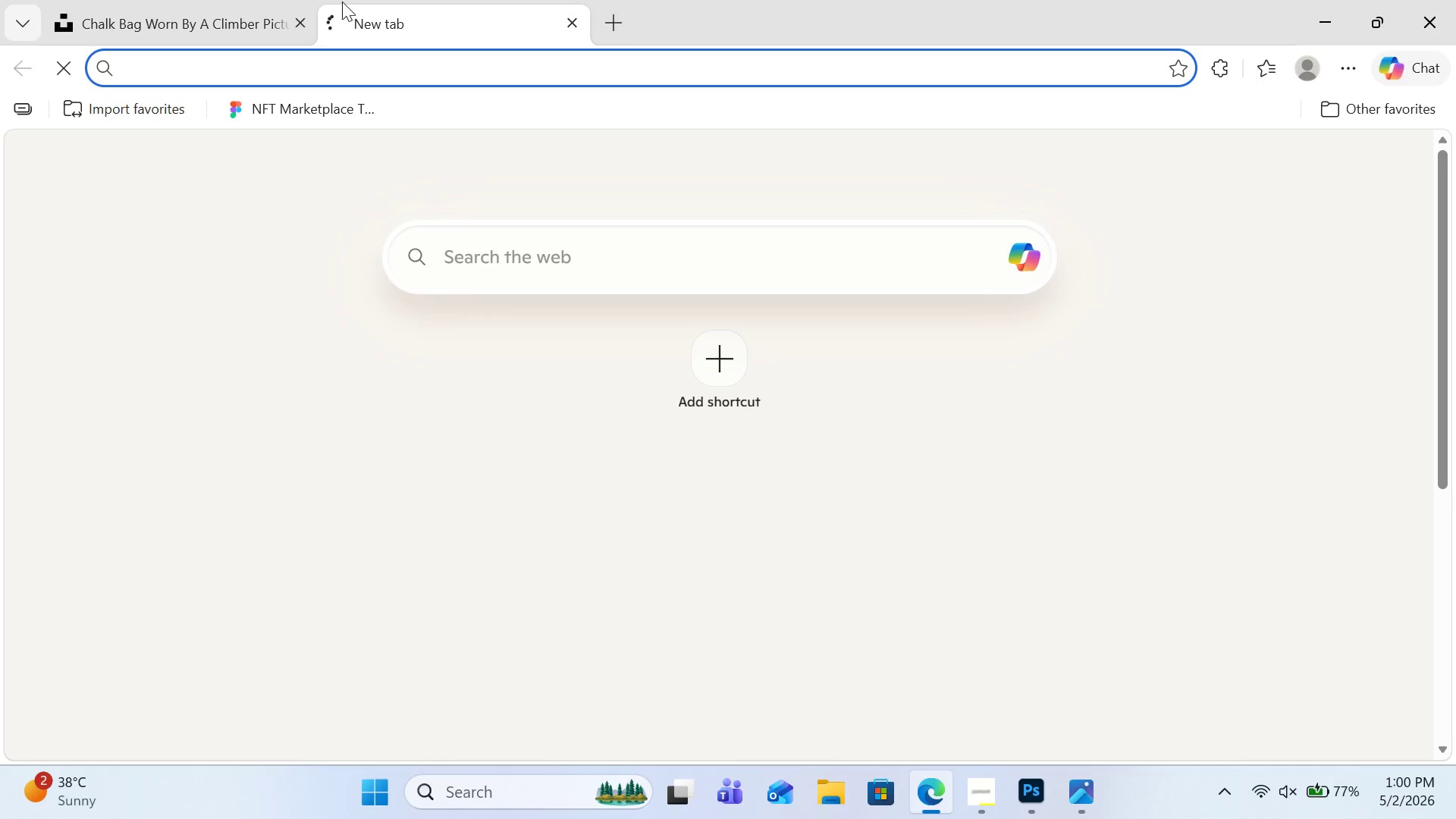 
key(P)
 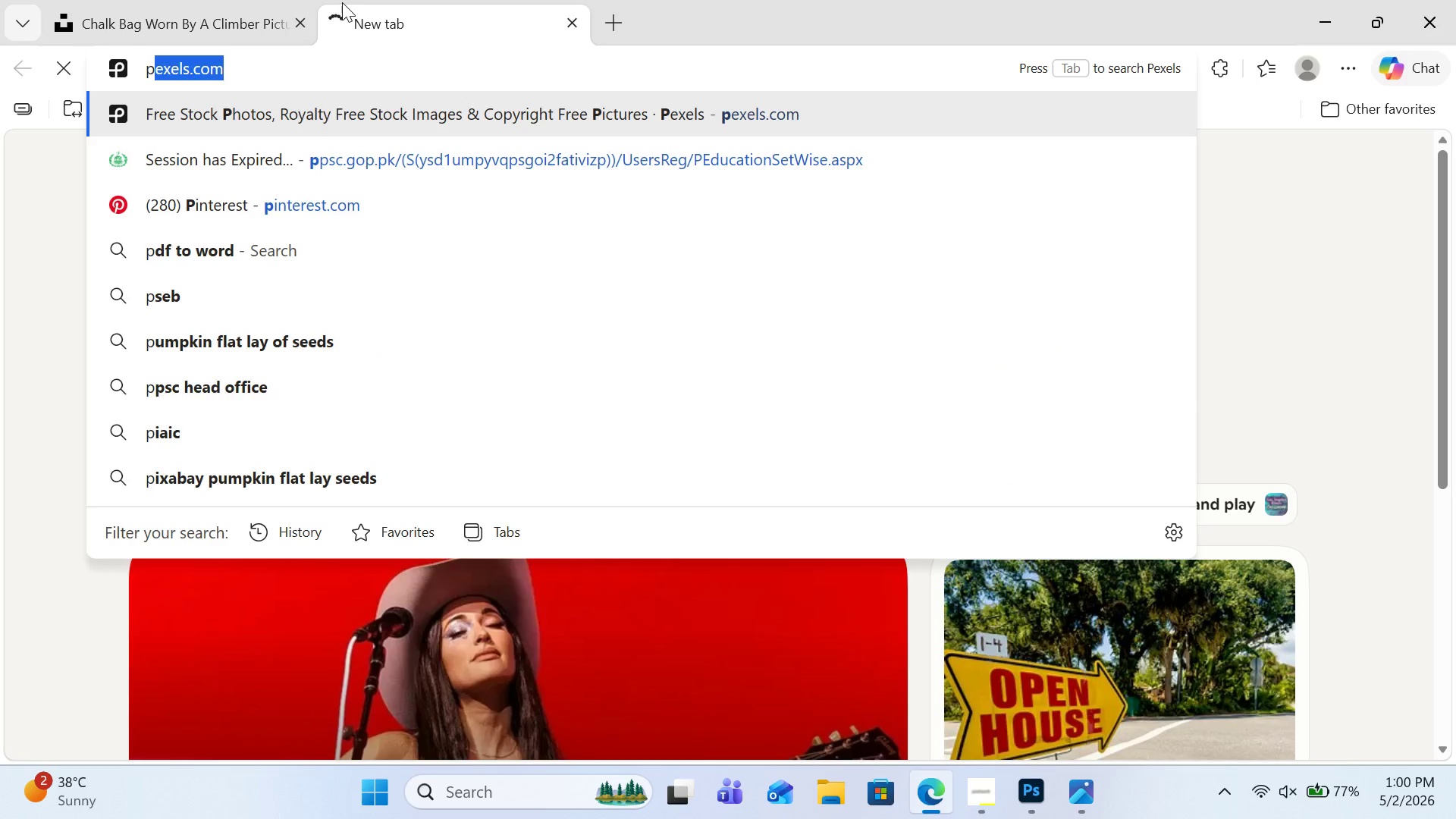 
key(Enter)
 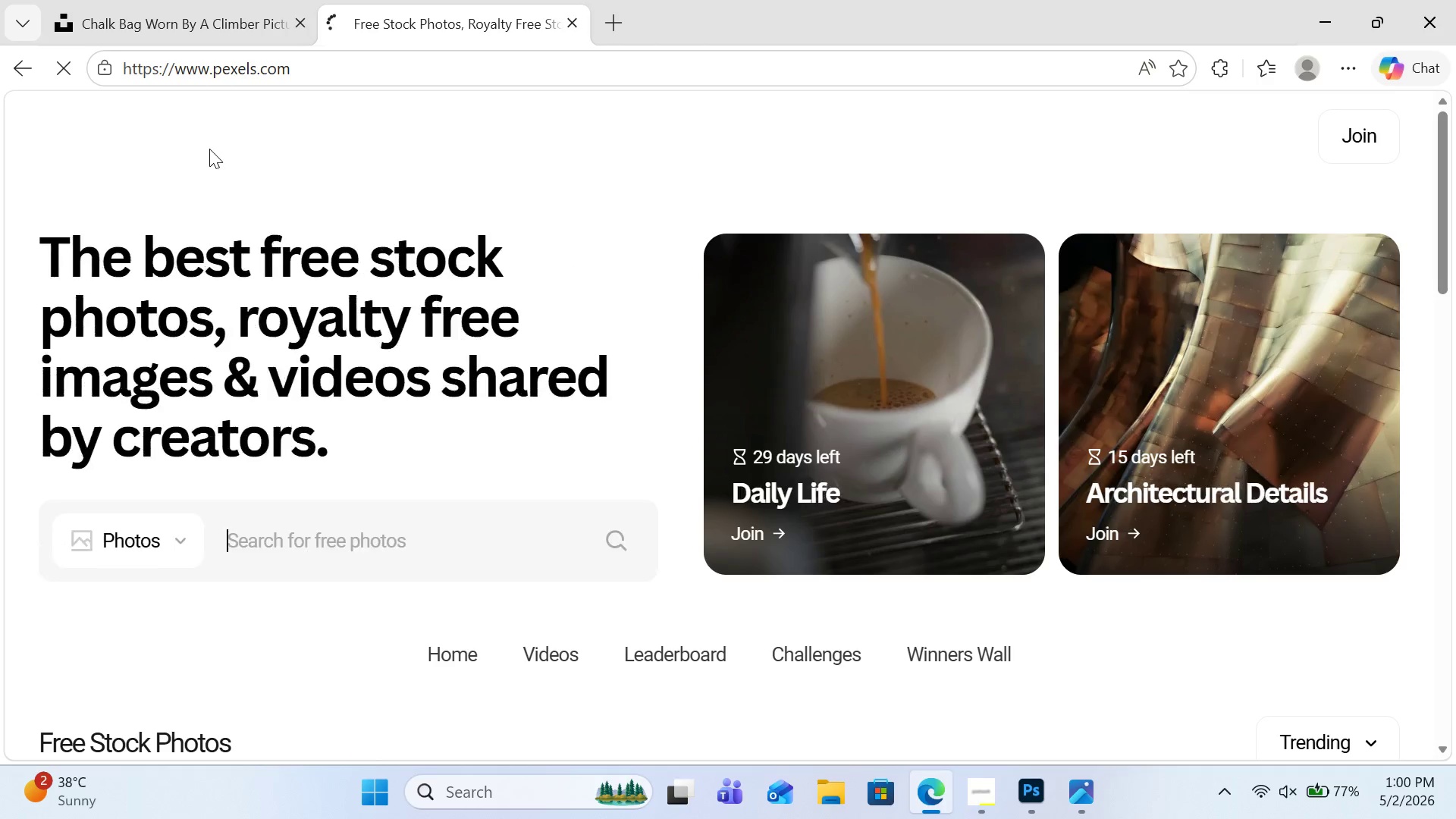 
key(Control+V)
 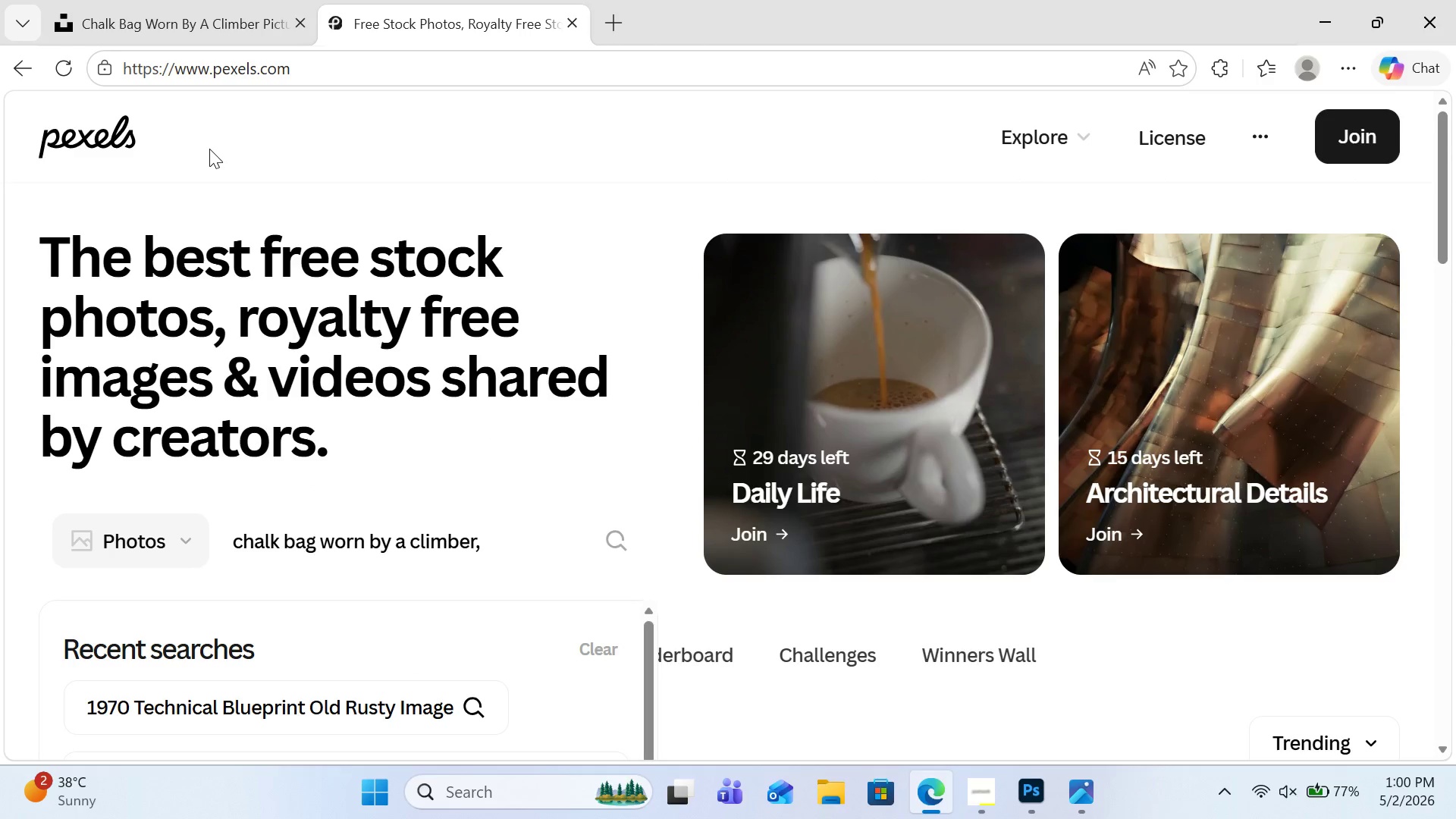 
key(Enter)
 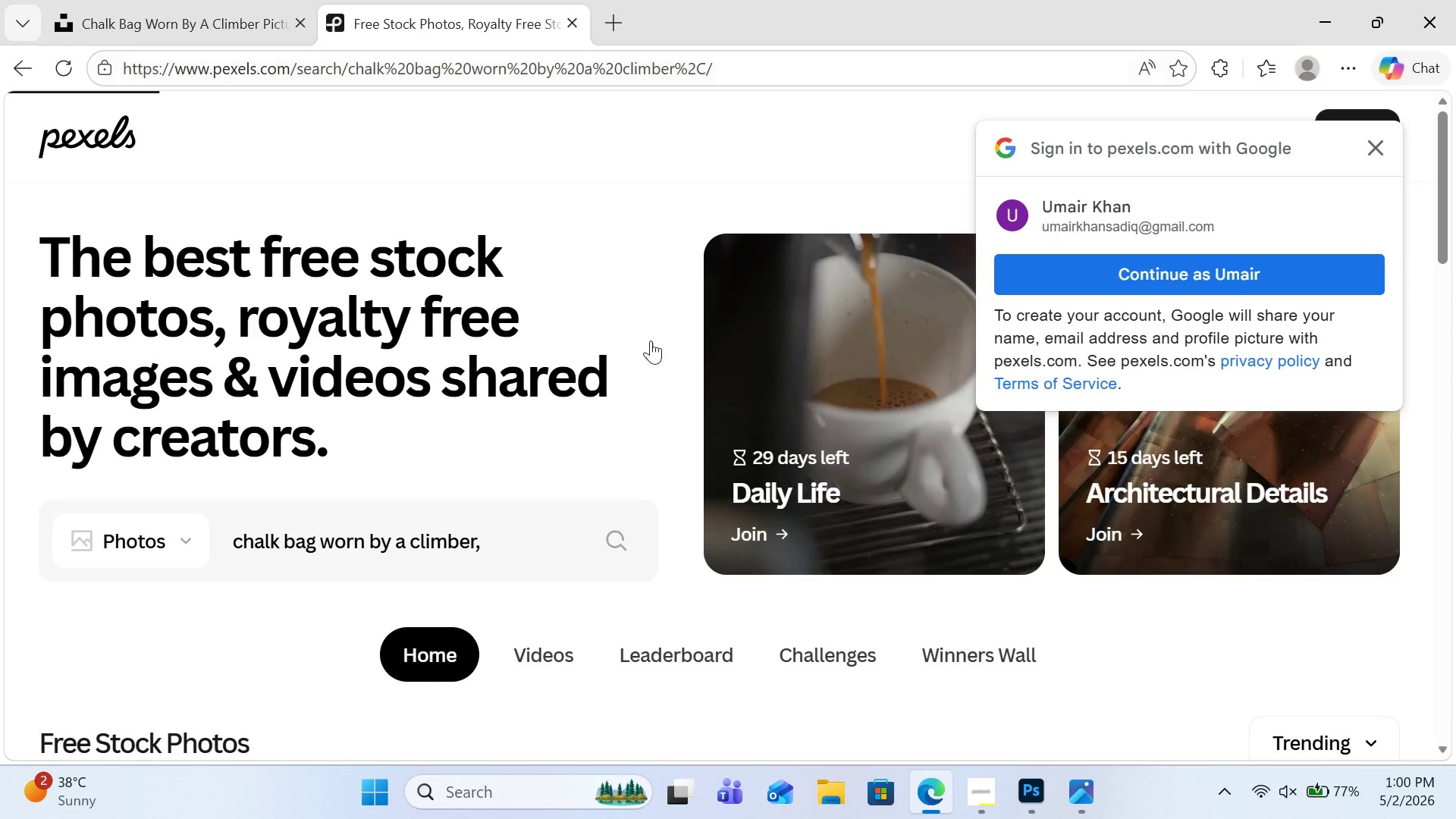 
left_click([1376, 146])
 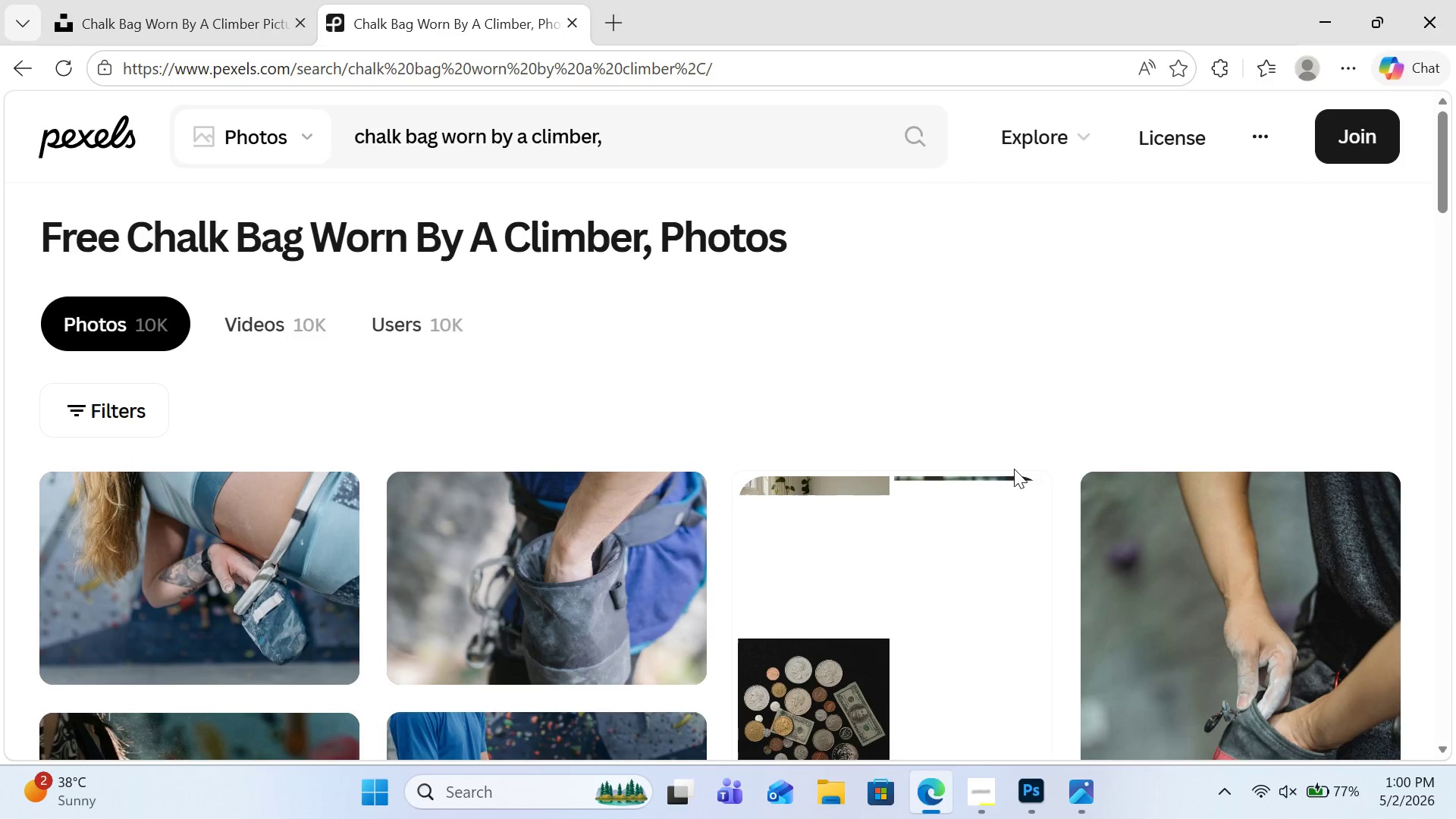 
scroll: coordinate [1014, 469], scroll_direction: down, amount: 2.0
 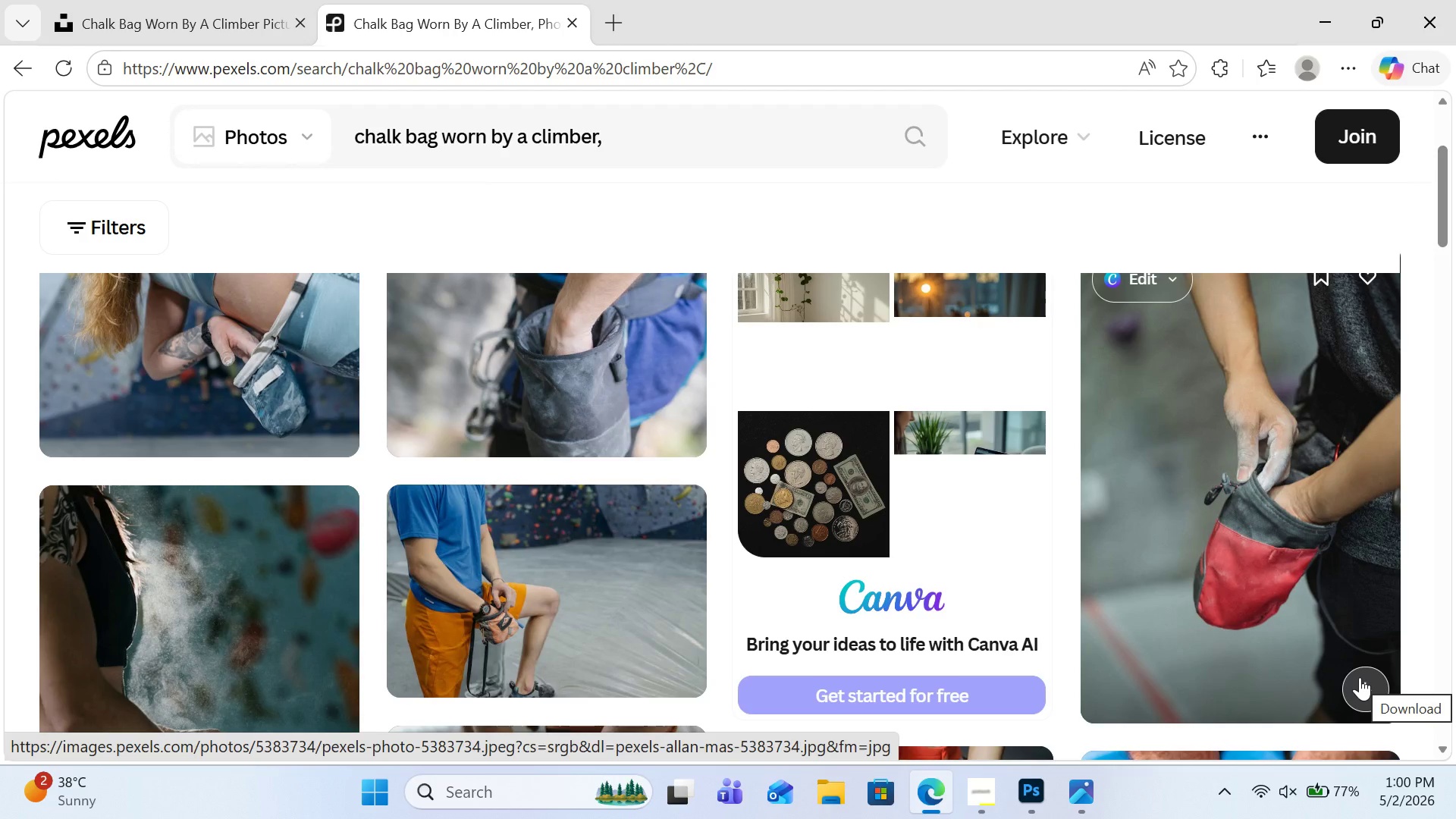 
wait(5.57)
 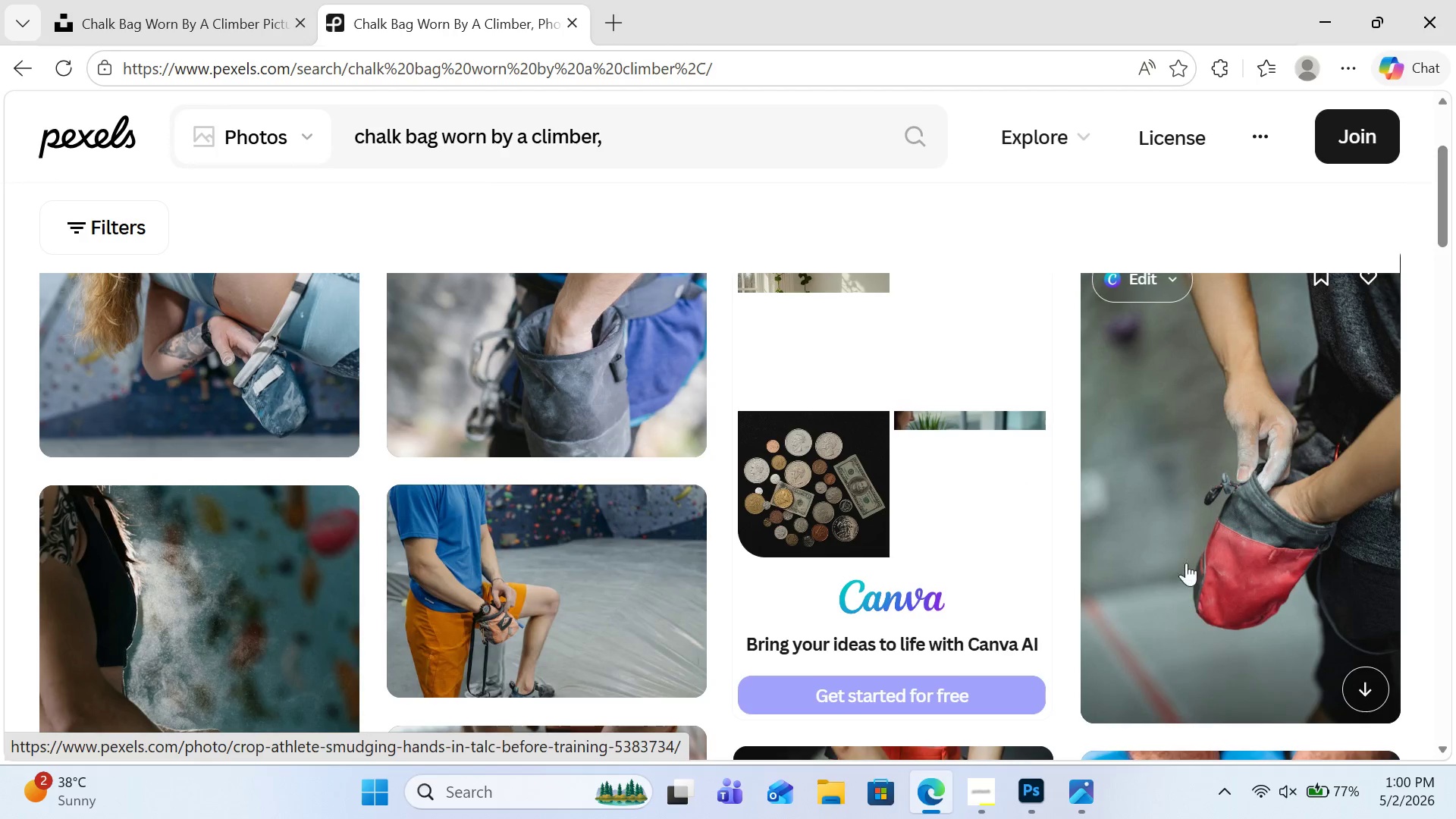 
left_click([1360, 677])
 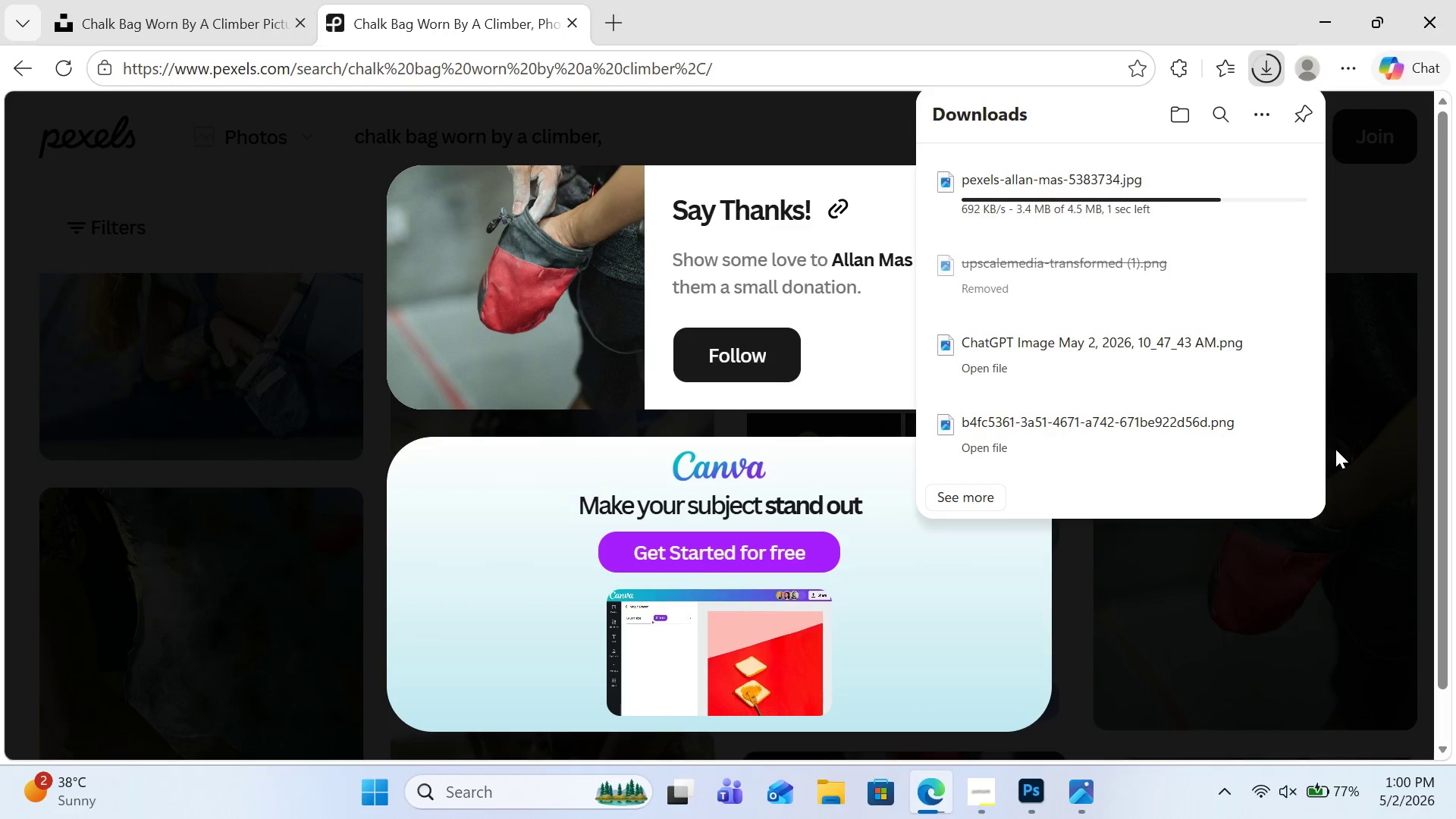 
wait(7.97)
 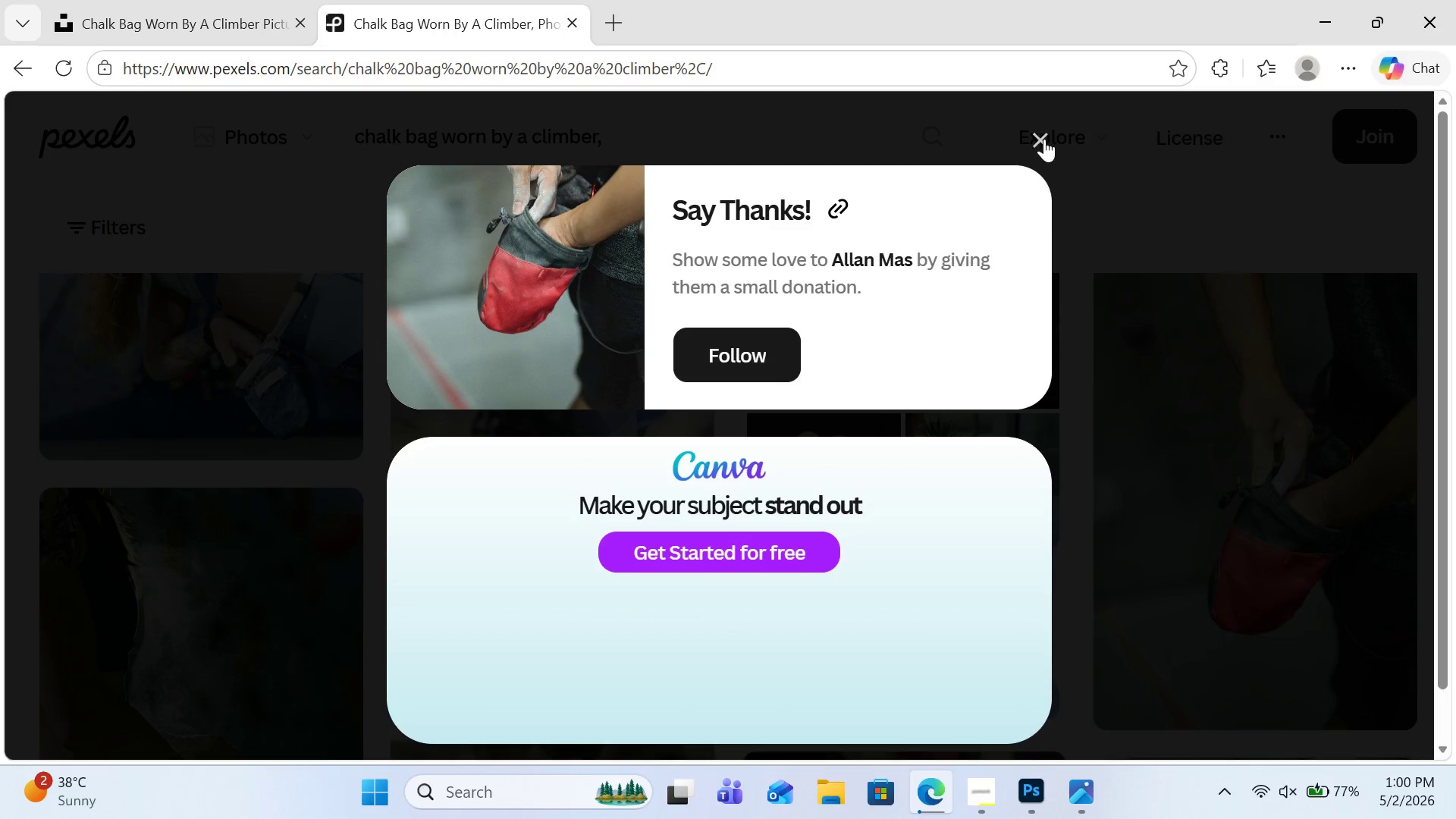 
key(Escape)
 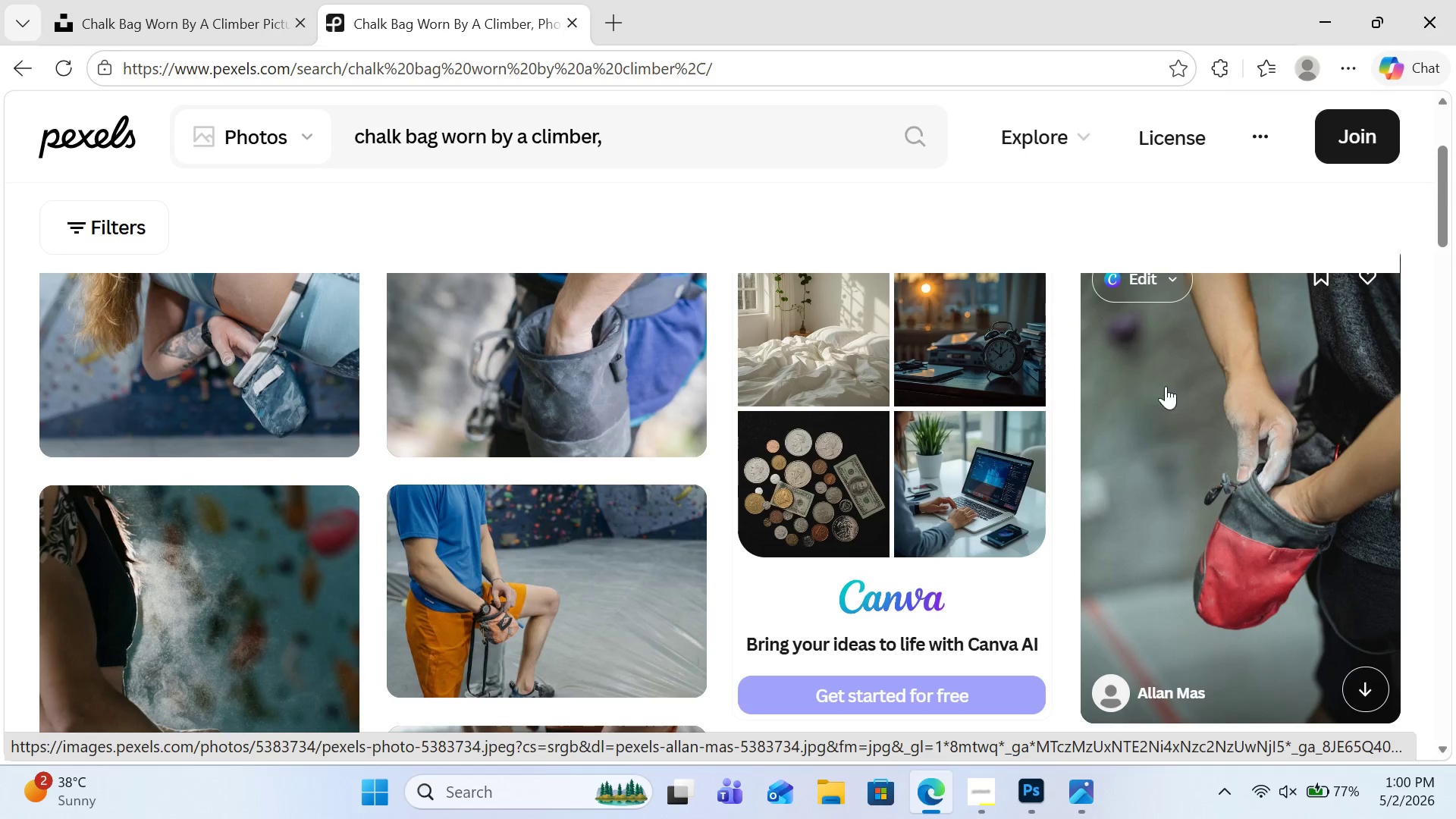 
scroll: coordinate [1125, 385], scroll_direction: down, amount: 9.0